 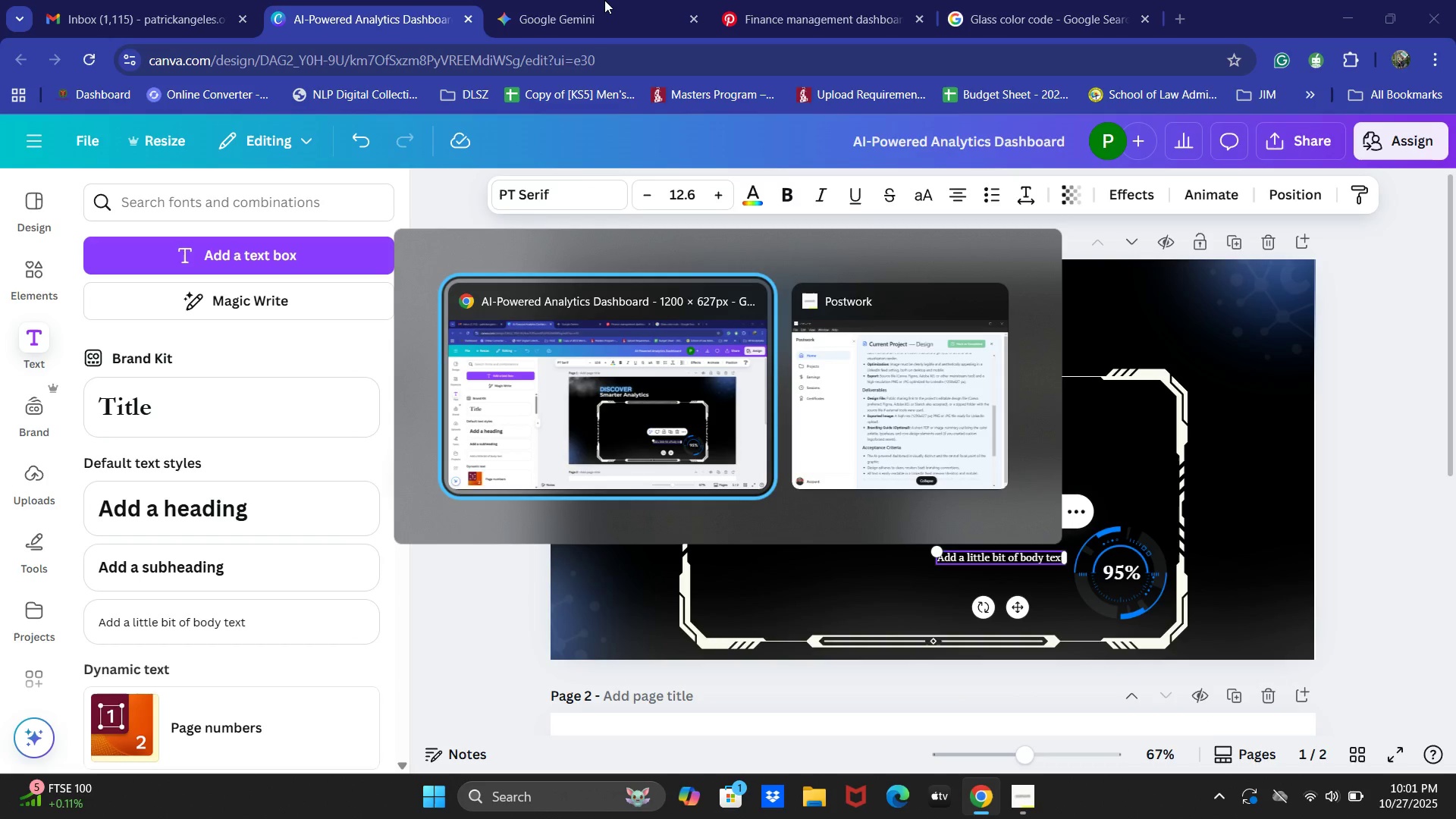 
key(Alt+Tab)
 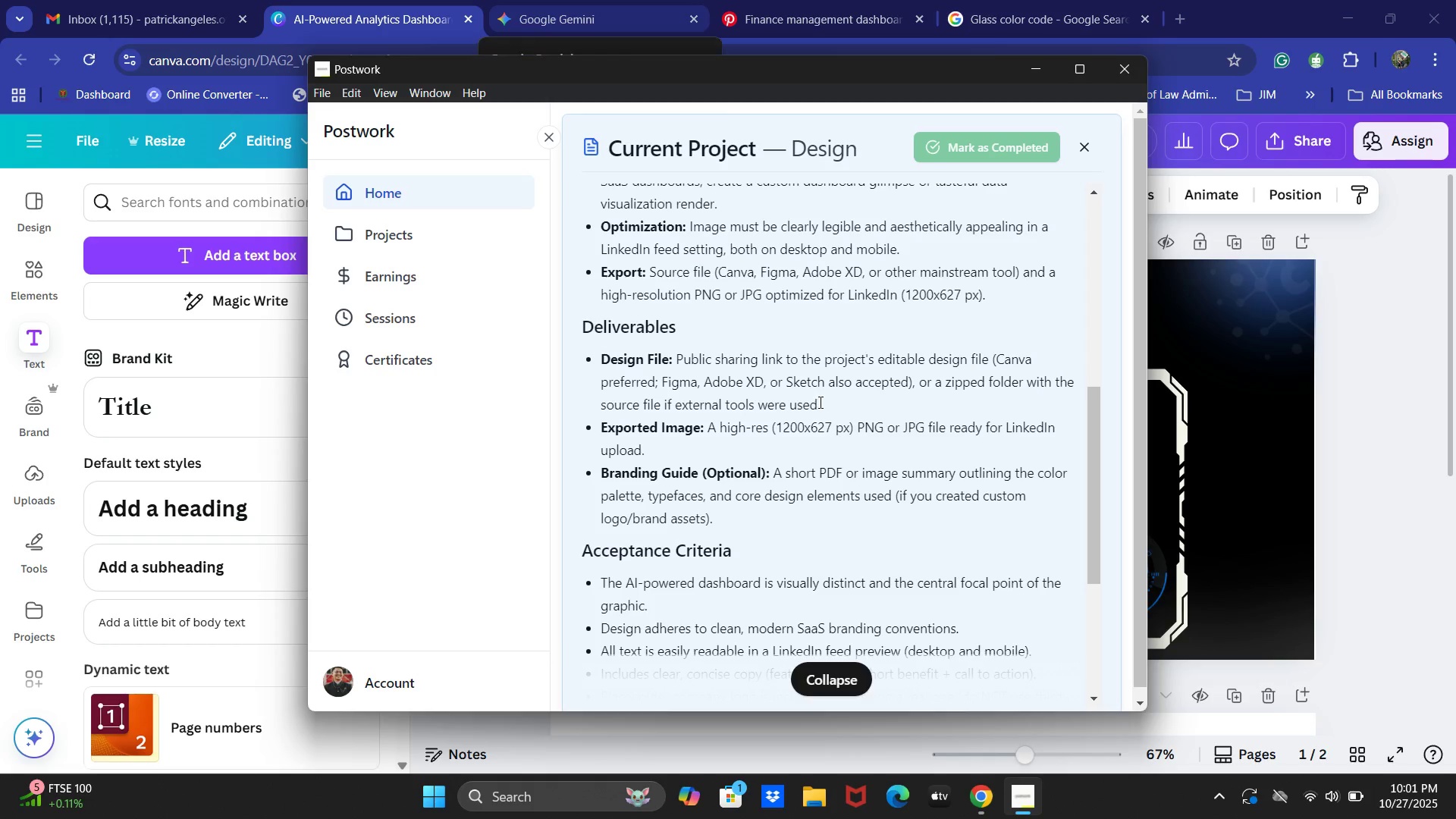 
scroll: coordinate [819, 414], scroll_direction: up, amount: 3.0
 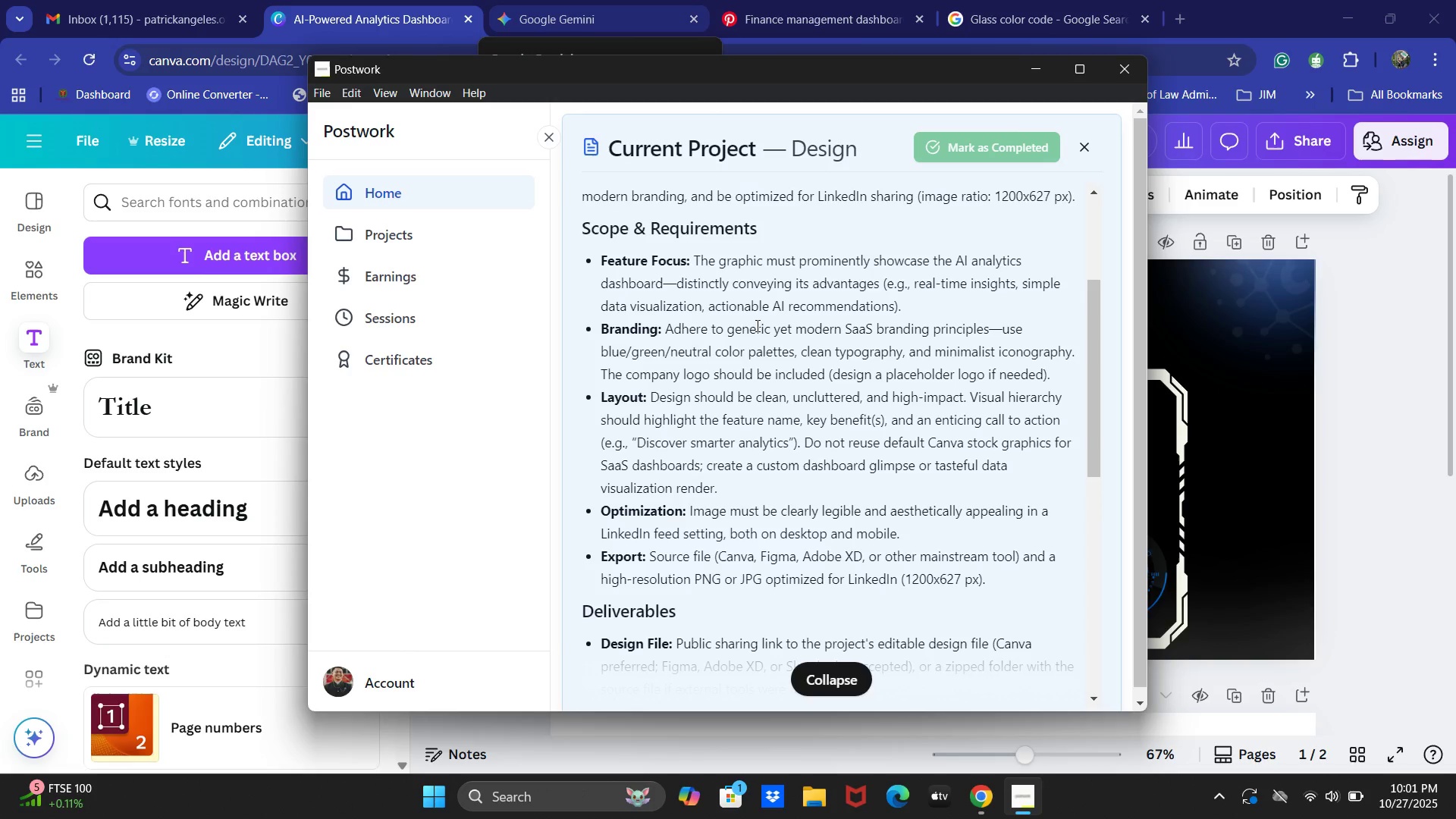 
wait(5.84)
 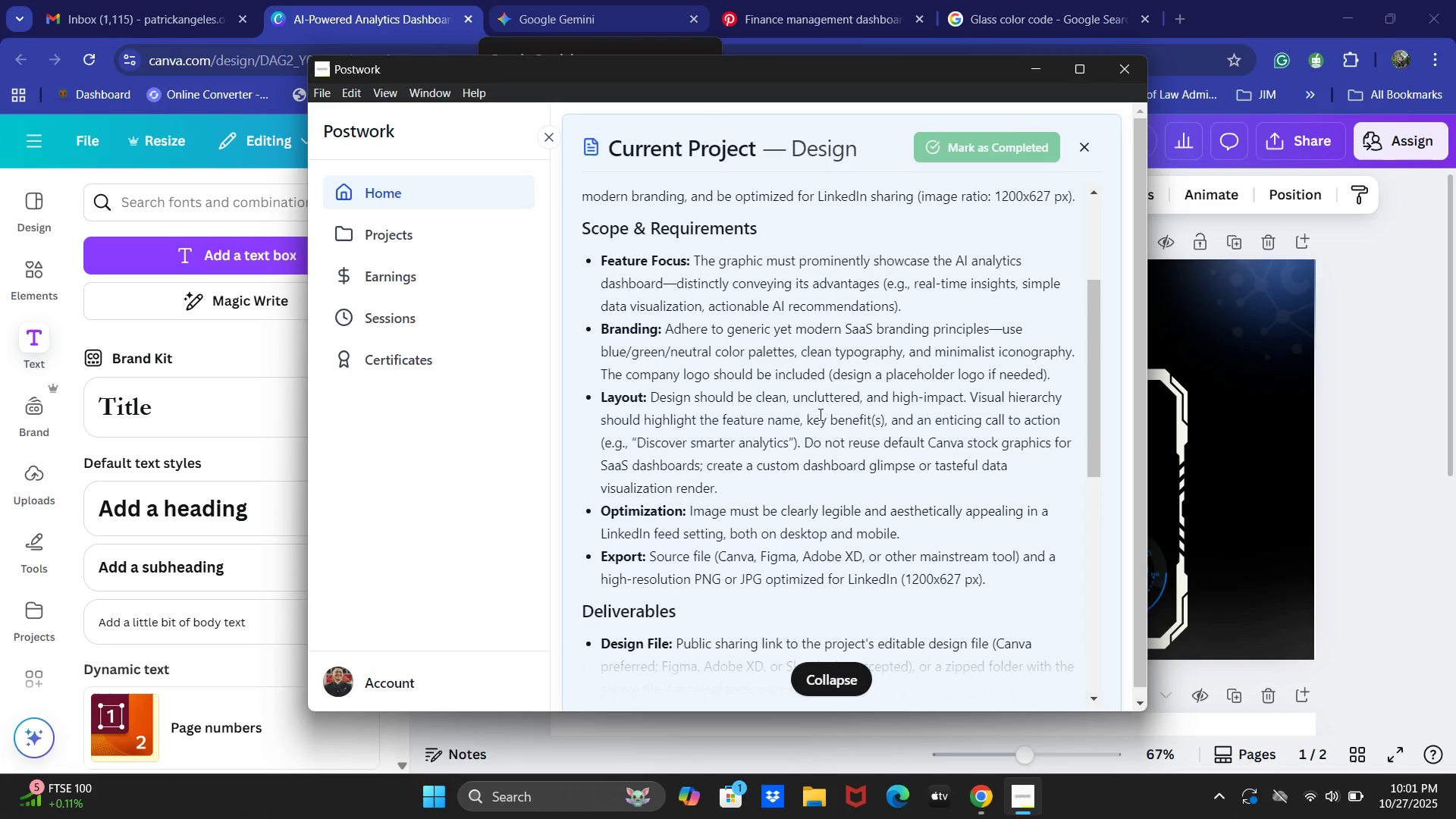 
key(Control+C)
 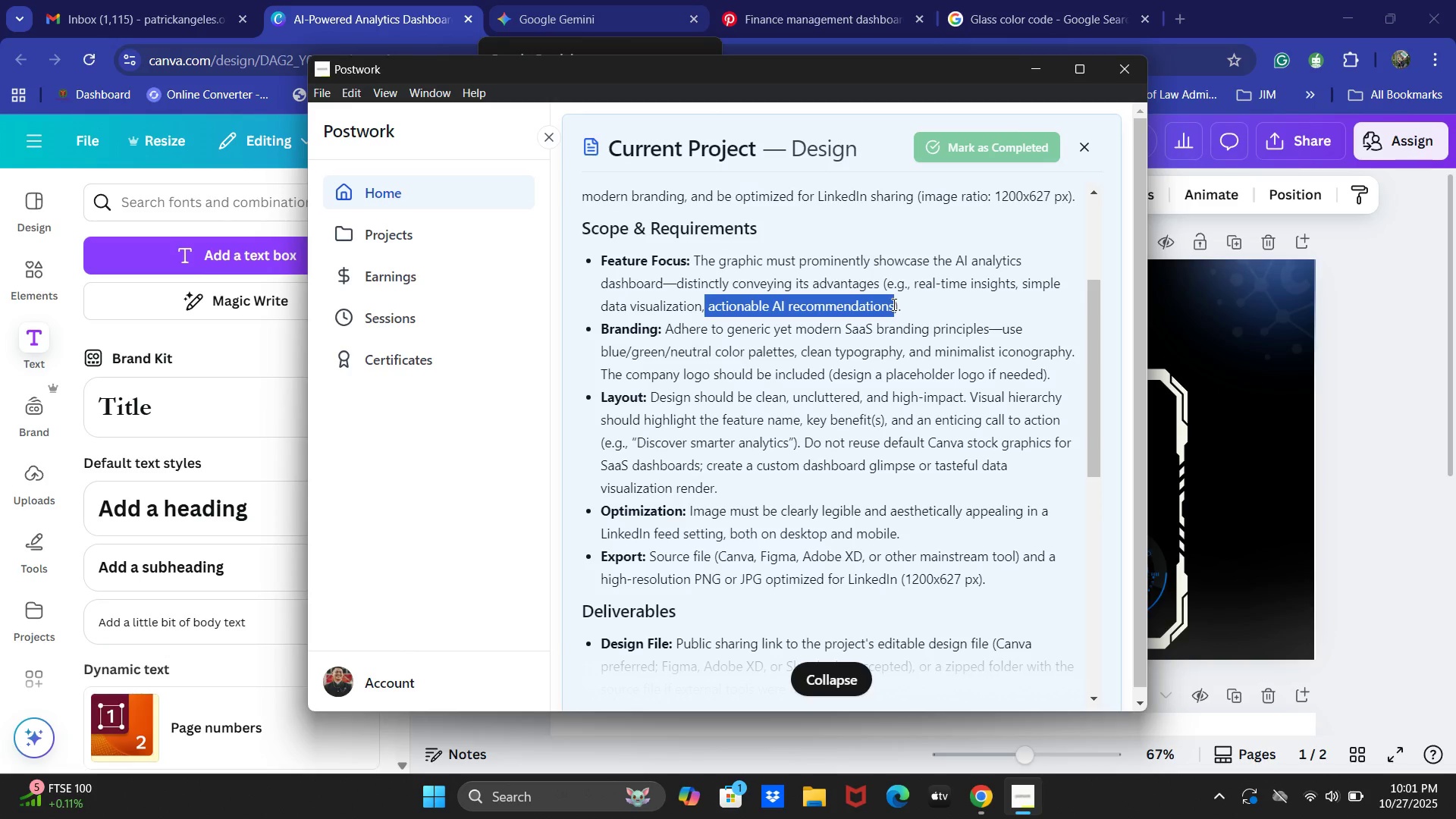 
key(Control+C)
 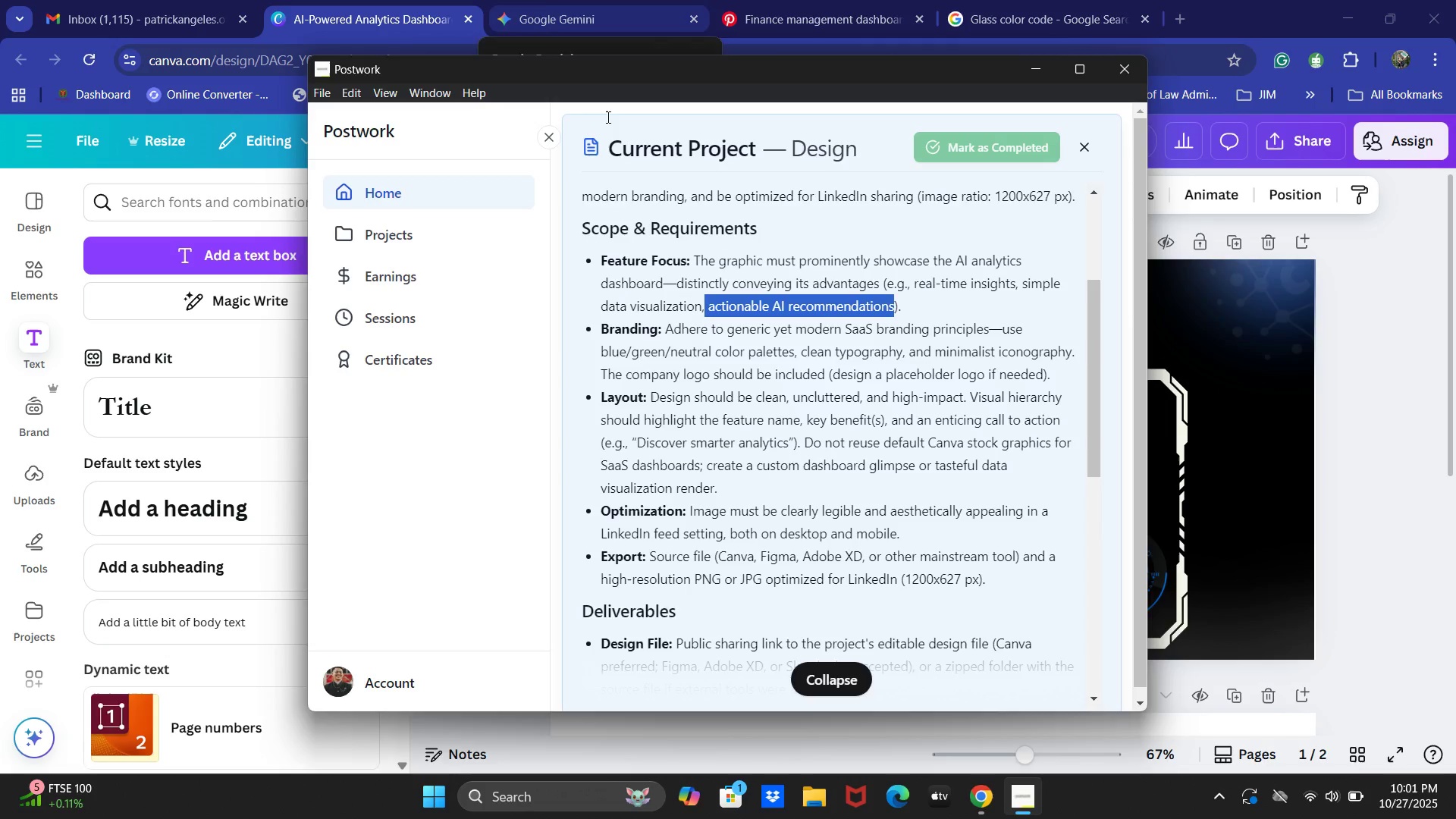 
left_click([529, 0])
 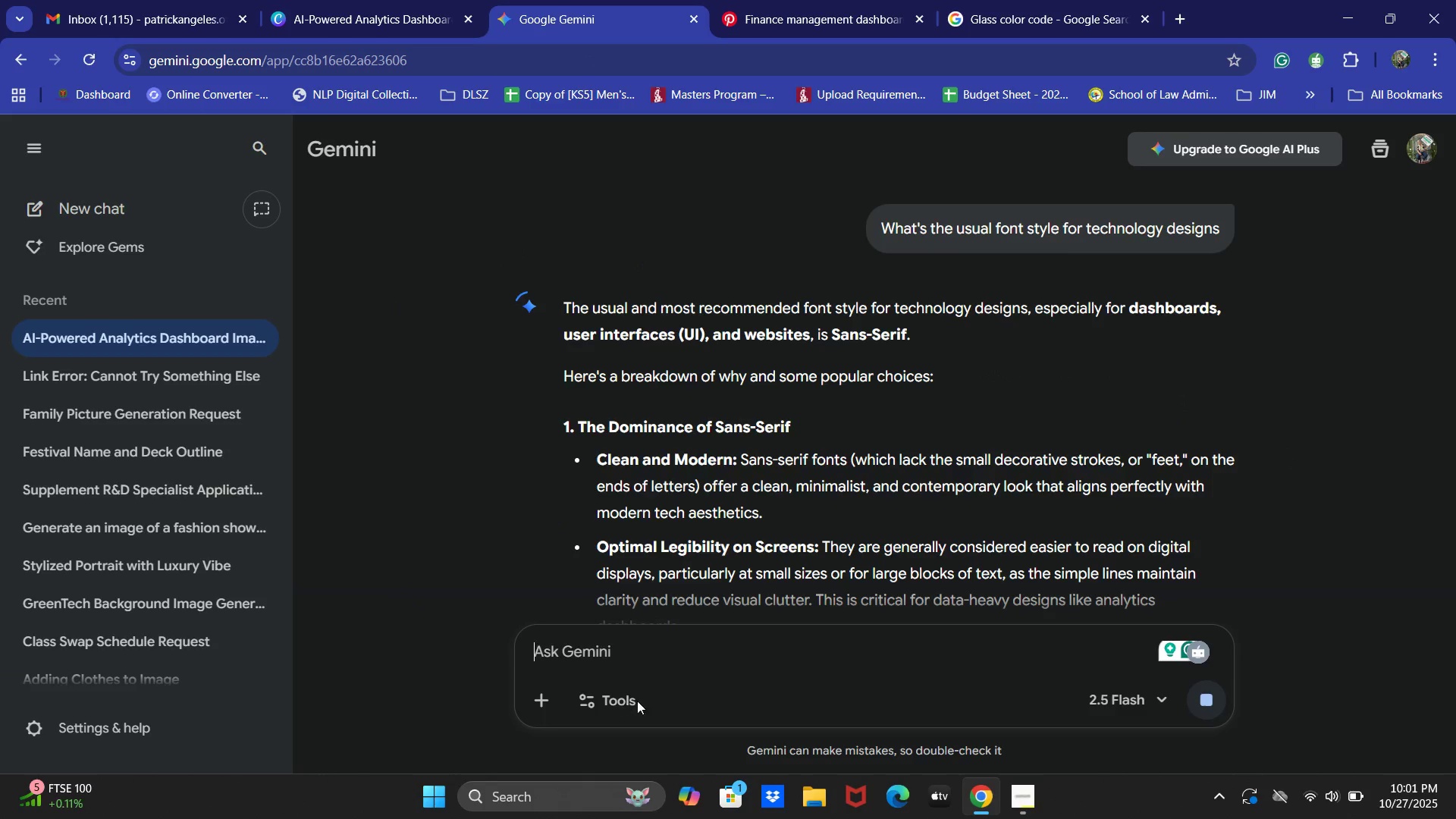 
left_click([646, 654])
 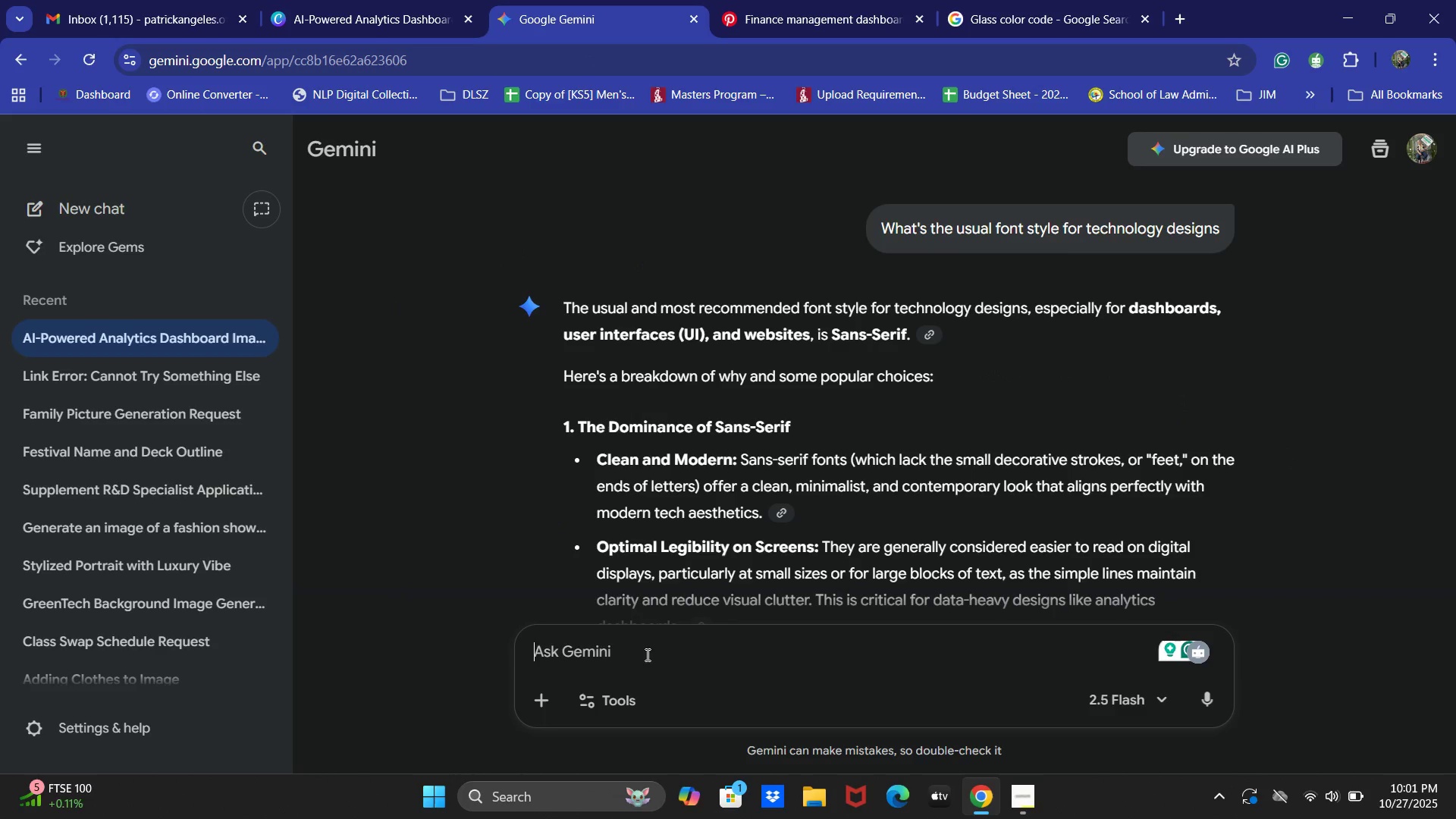 
type(Generate a short )
 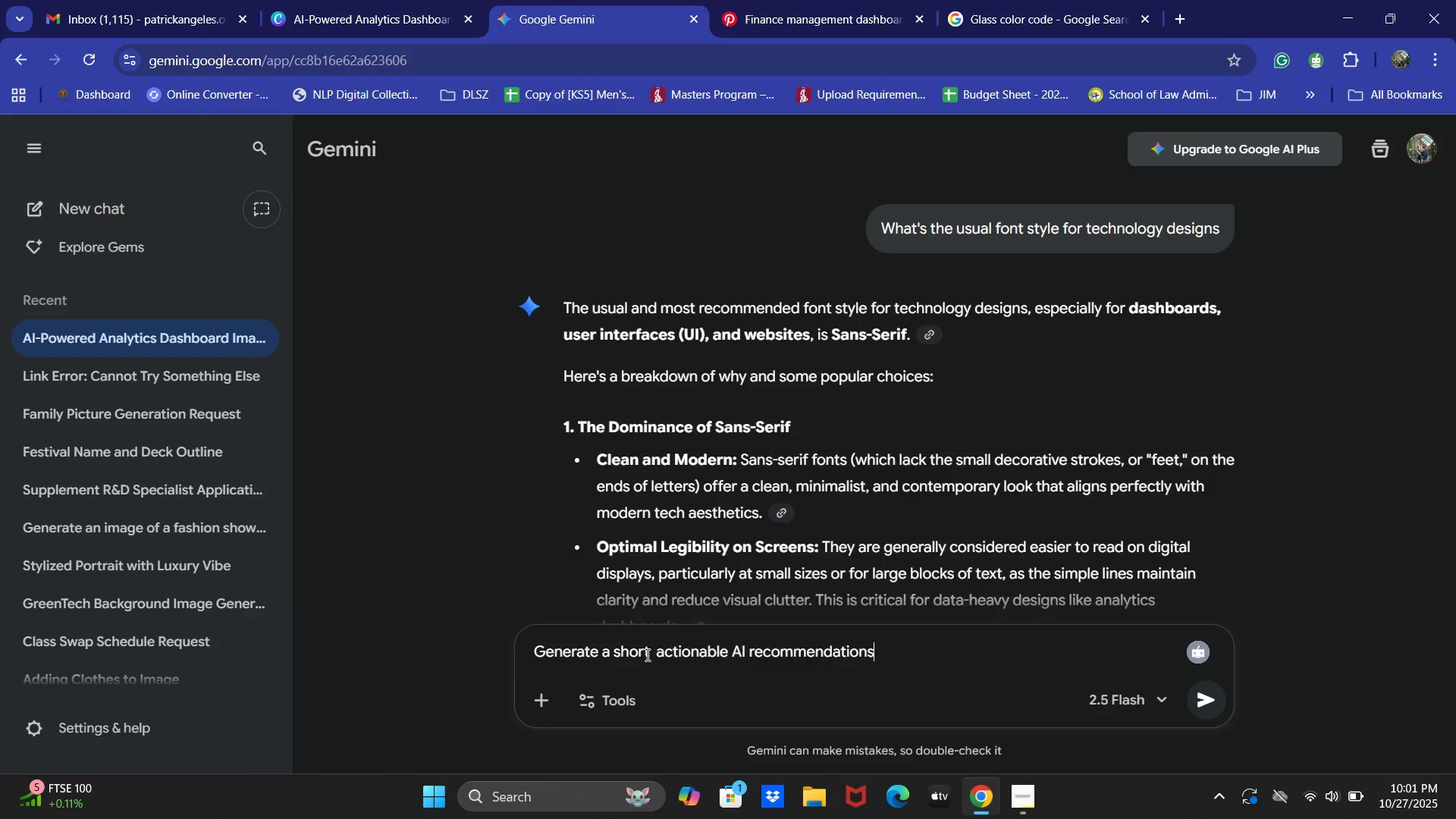 
 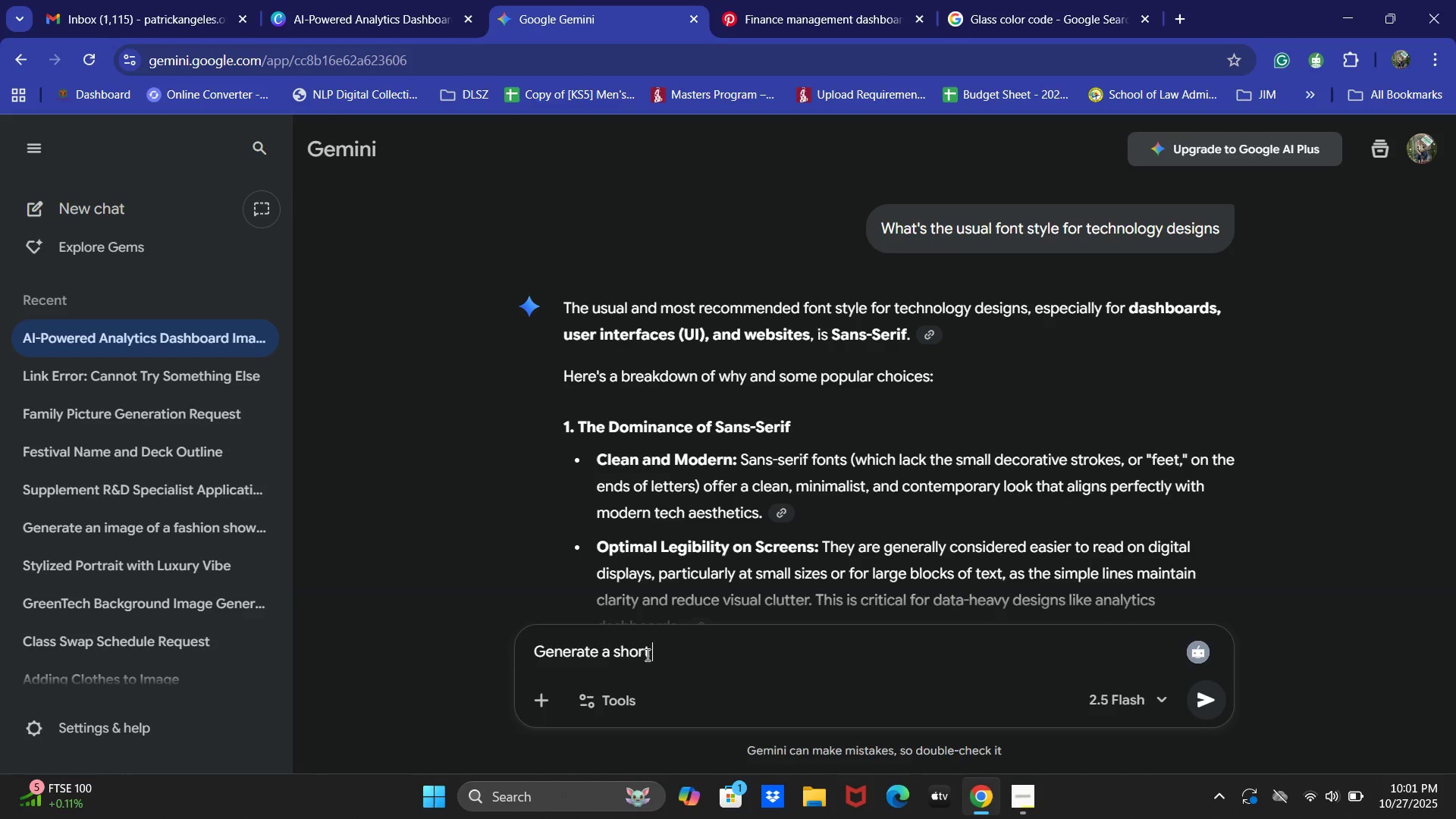 
key(Control+ControlLeft)
 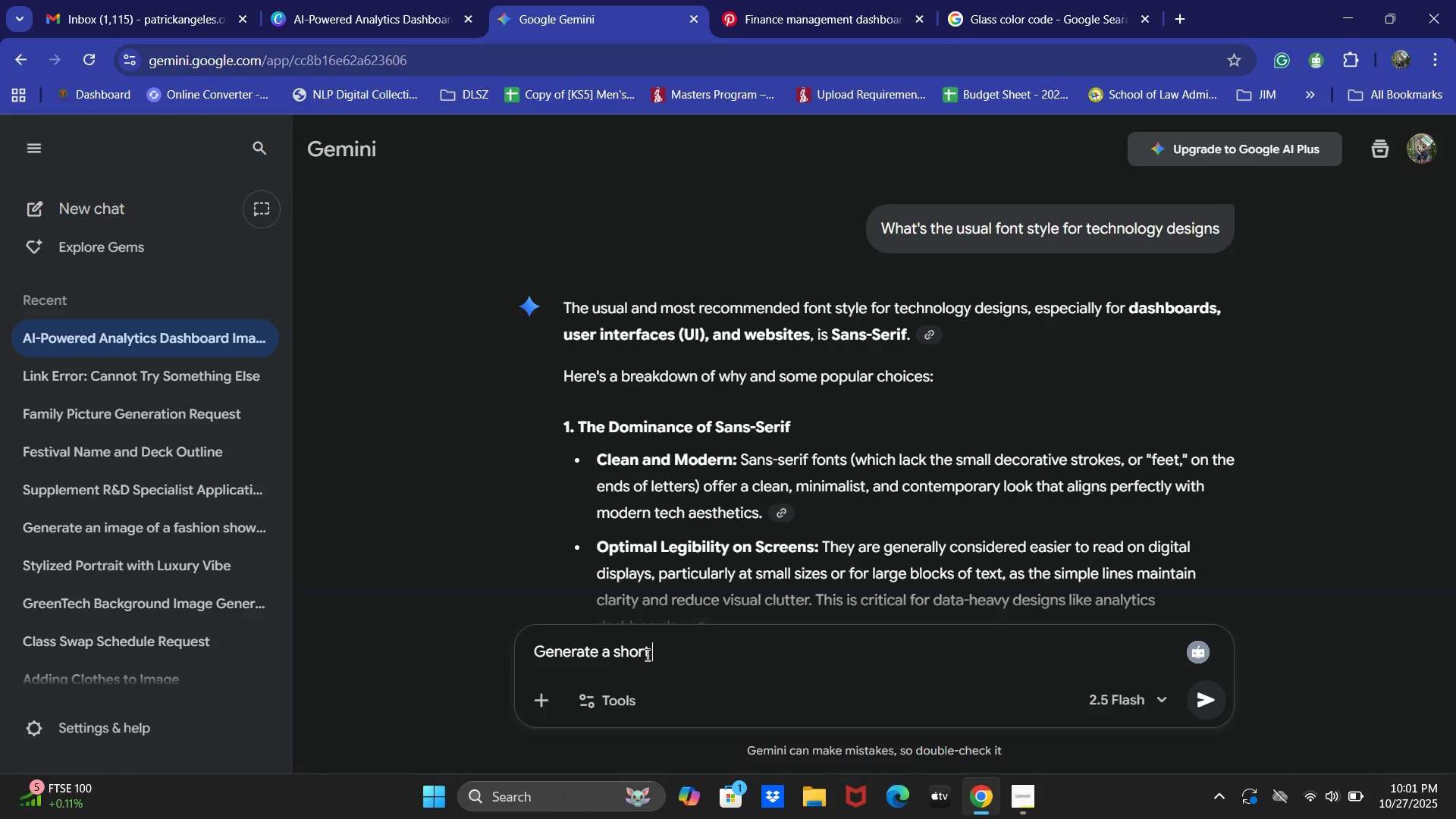 
key(Control+V)
 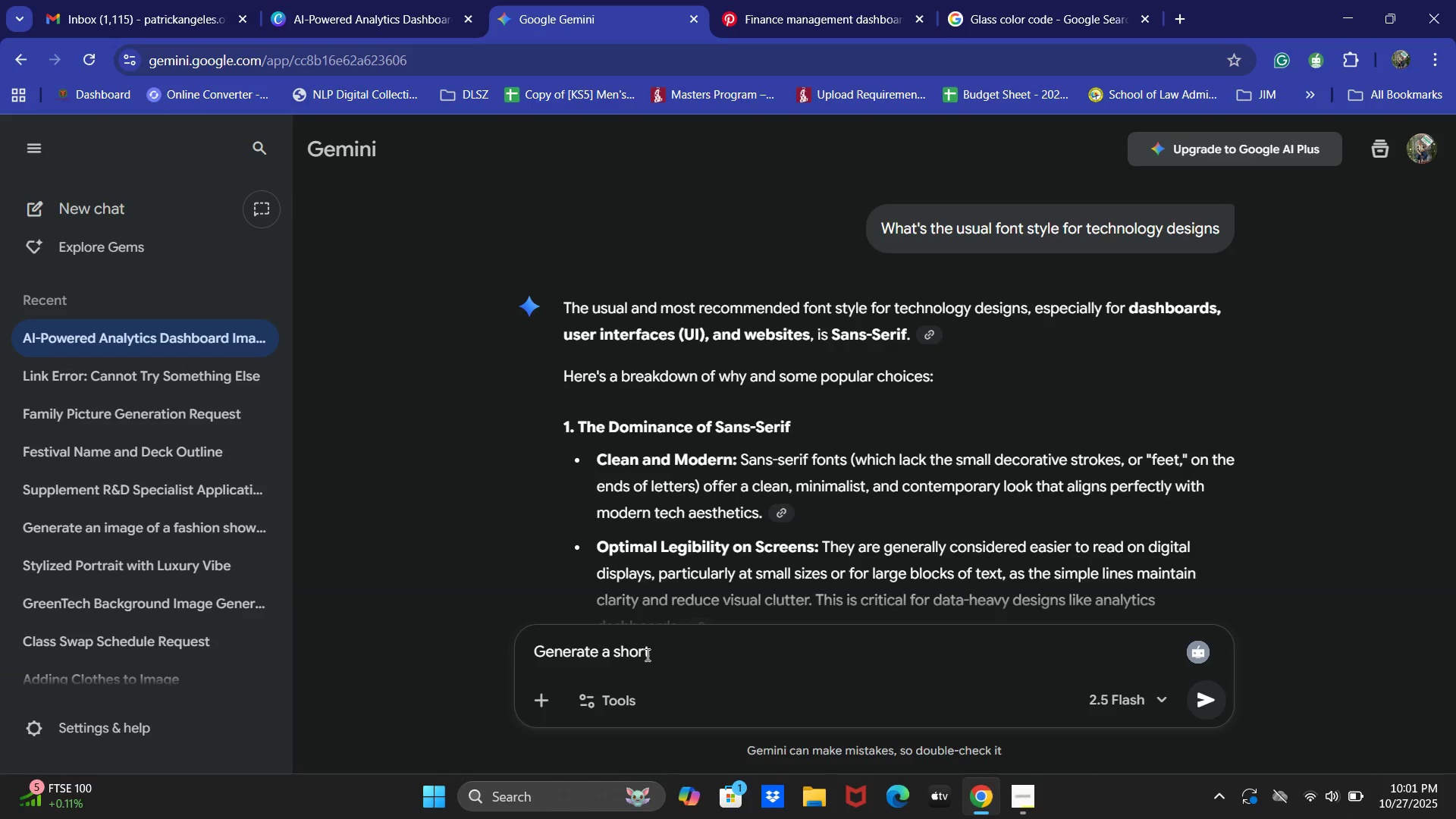 
key(Enter)
 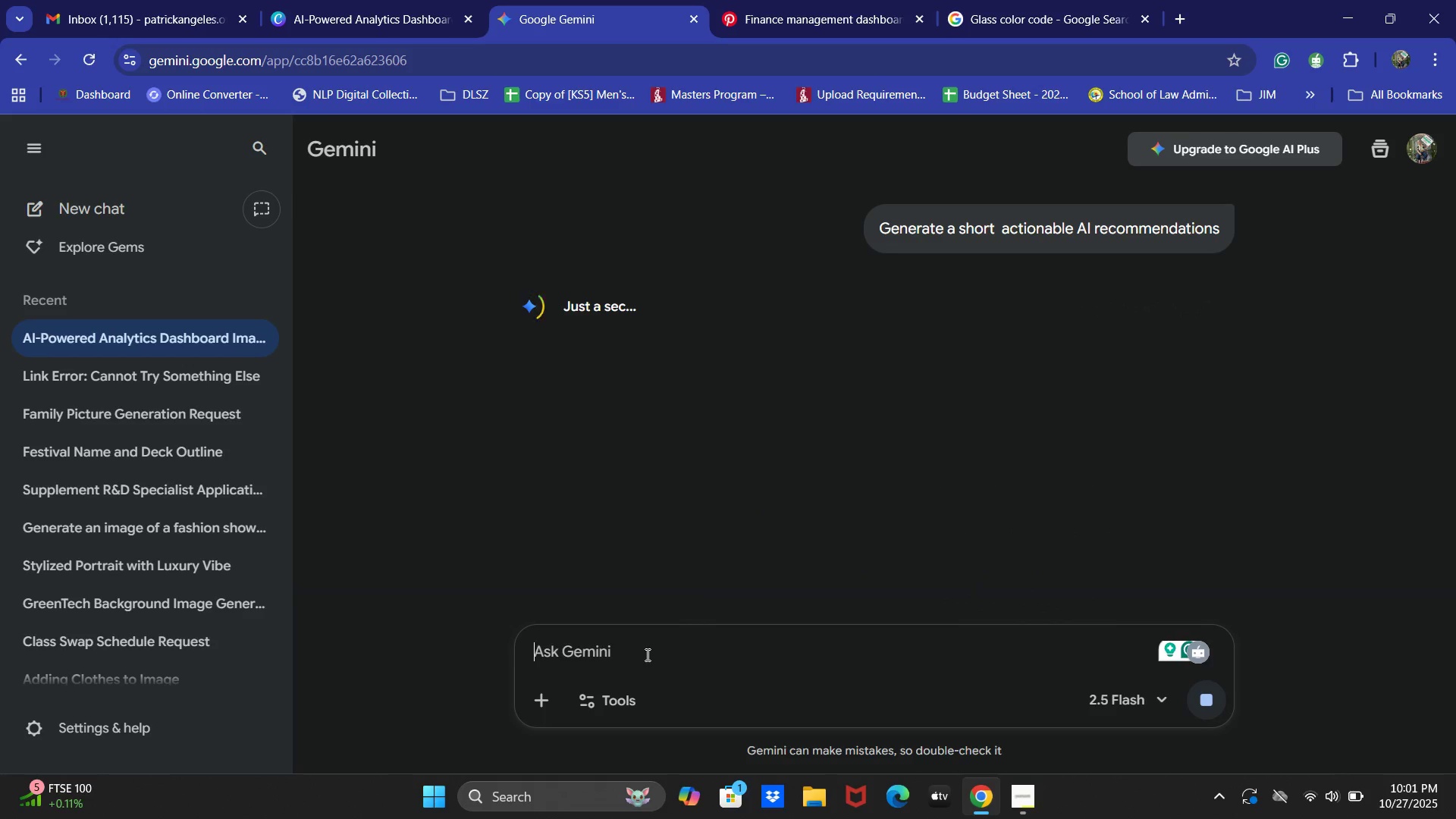 
wait(8.68)
 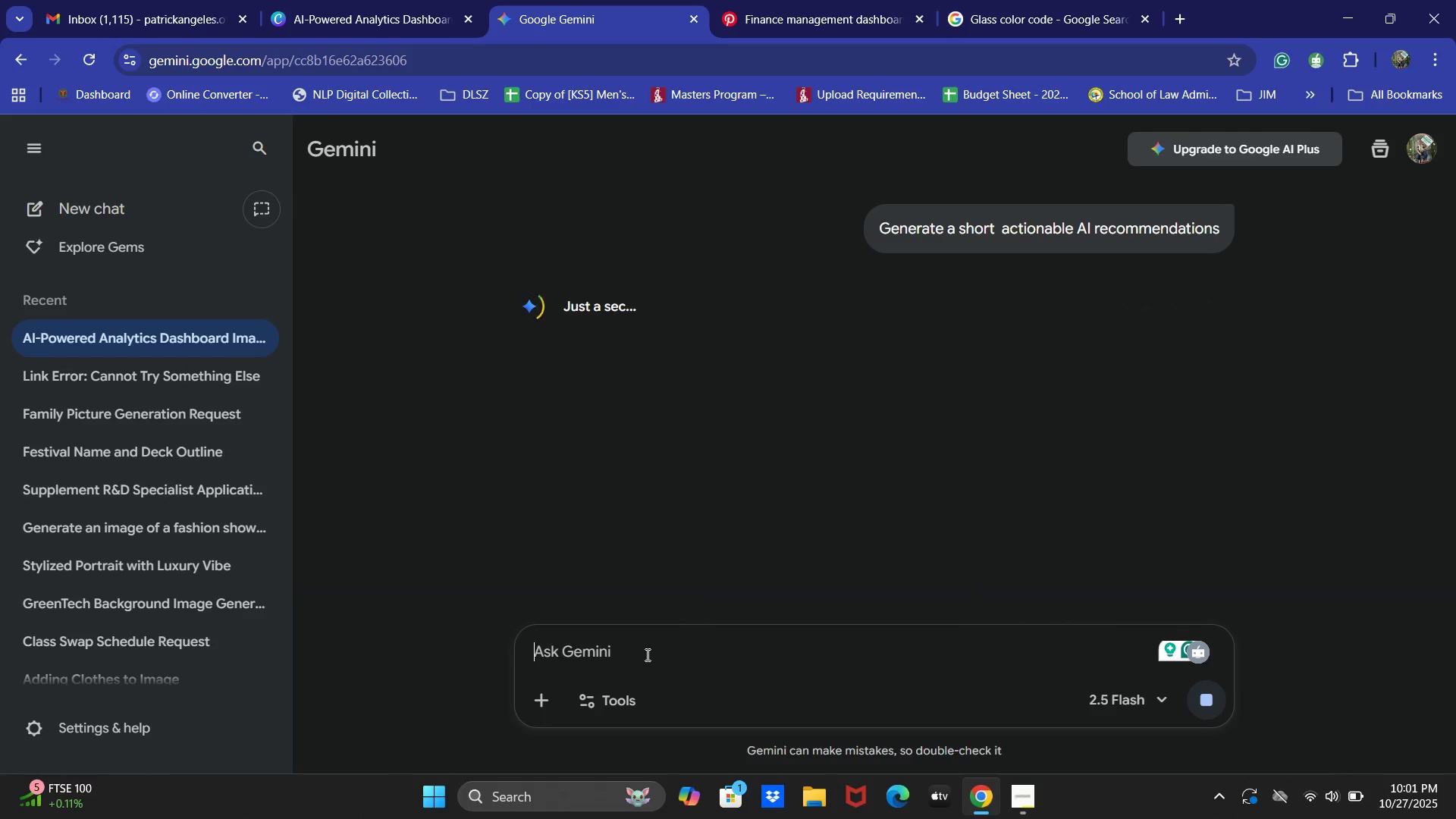 
scroll: coordinate [824, 569], scroll_direction: down, amount: 12.0
 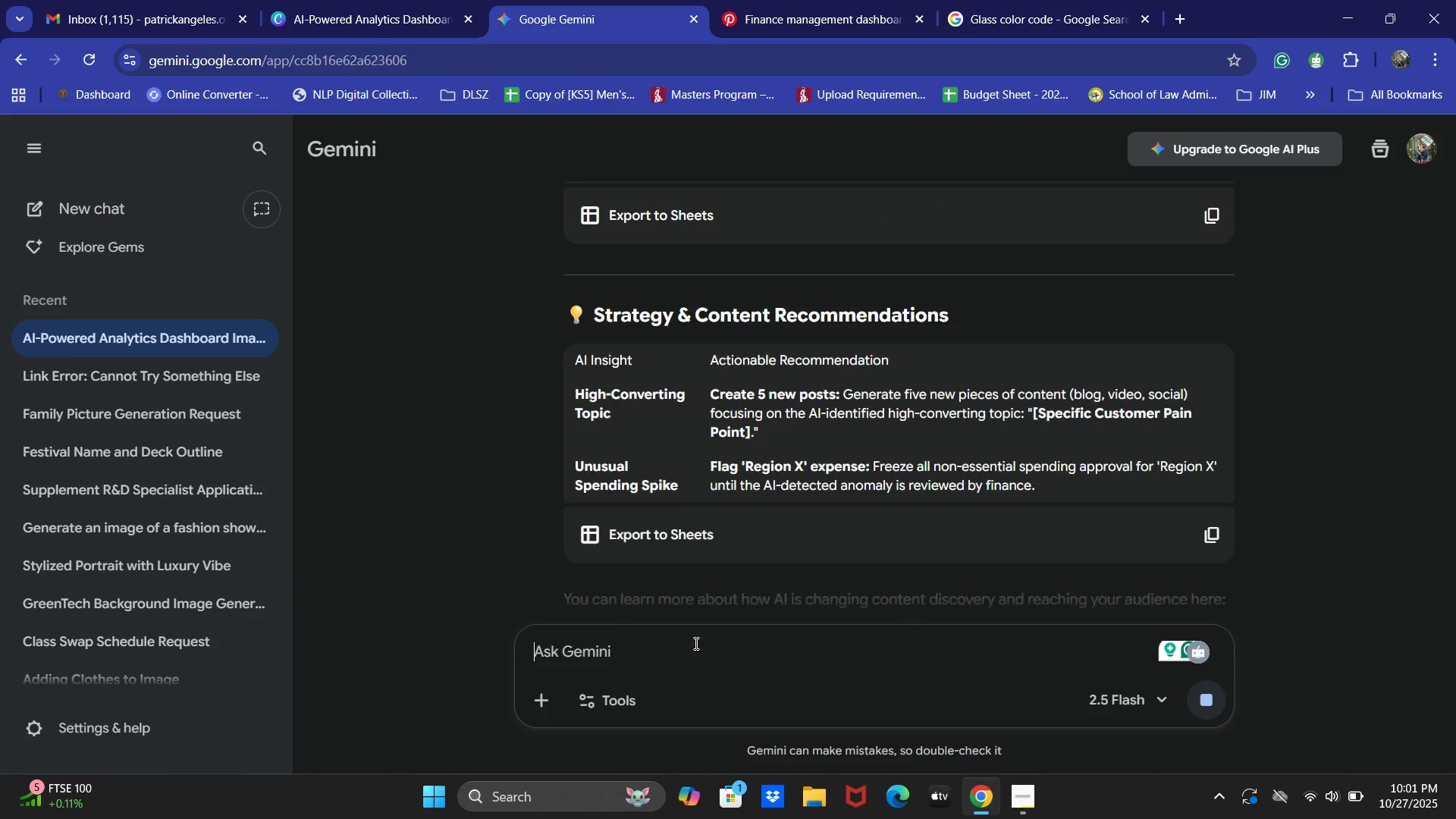 
left_click([674, 655])
 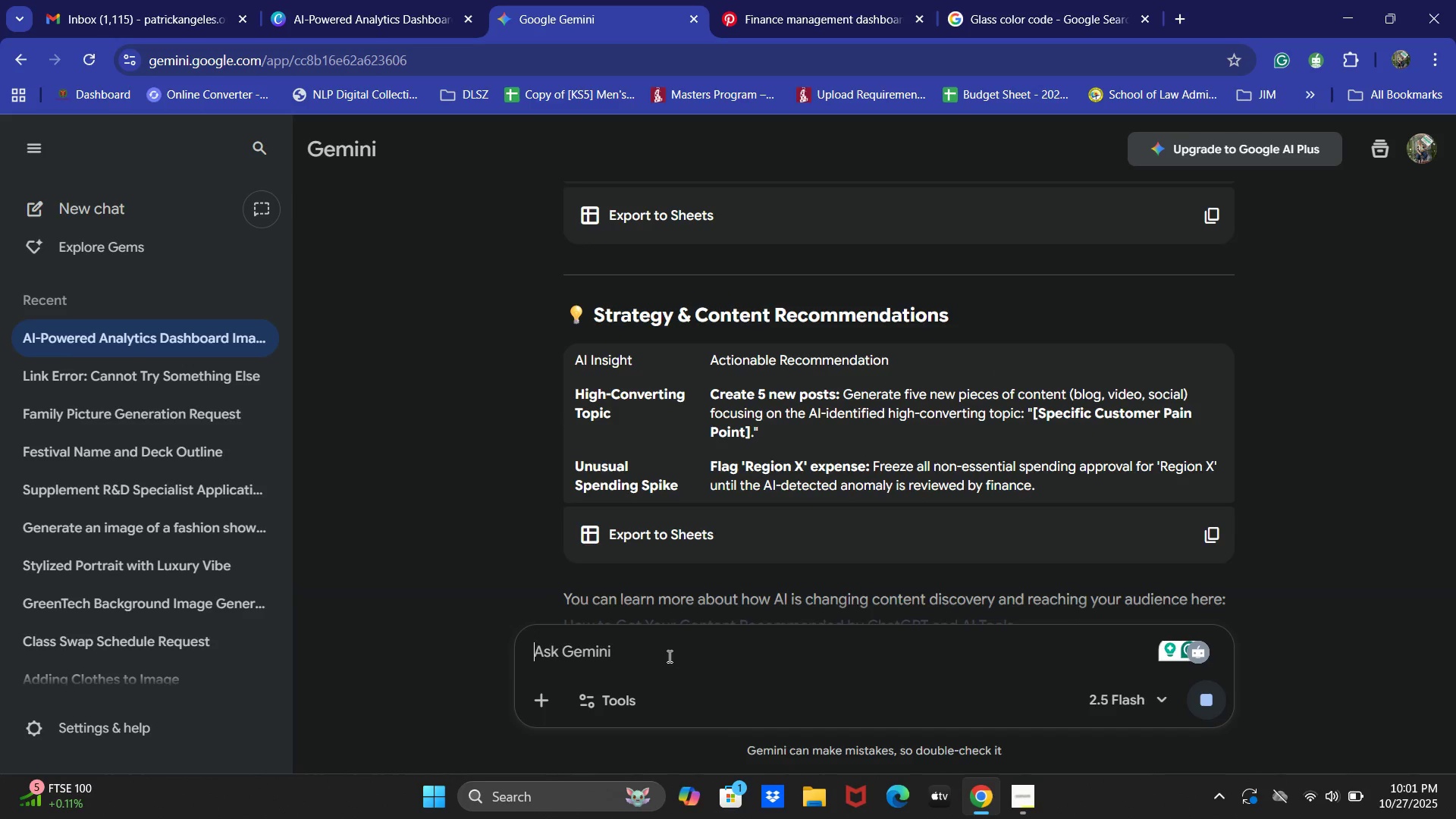 
type(Put it in a short paraagr)
key(Backspace)
key(Backspace)
key(Backspace)
type(graph with 2-3 sentences)
 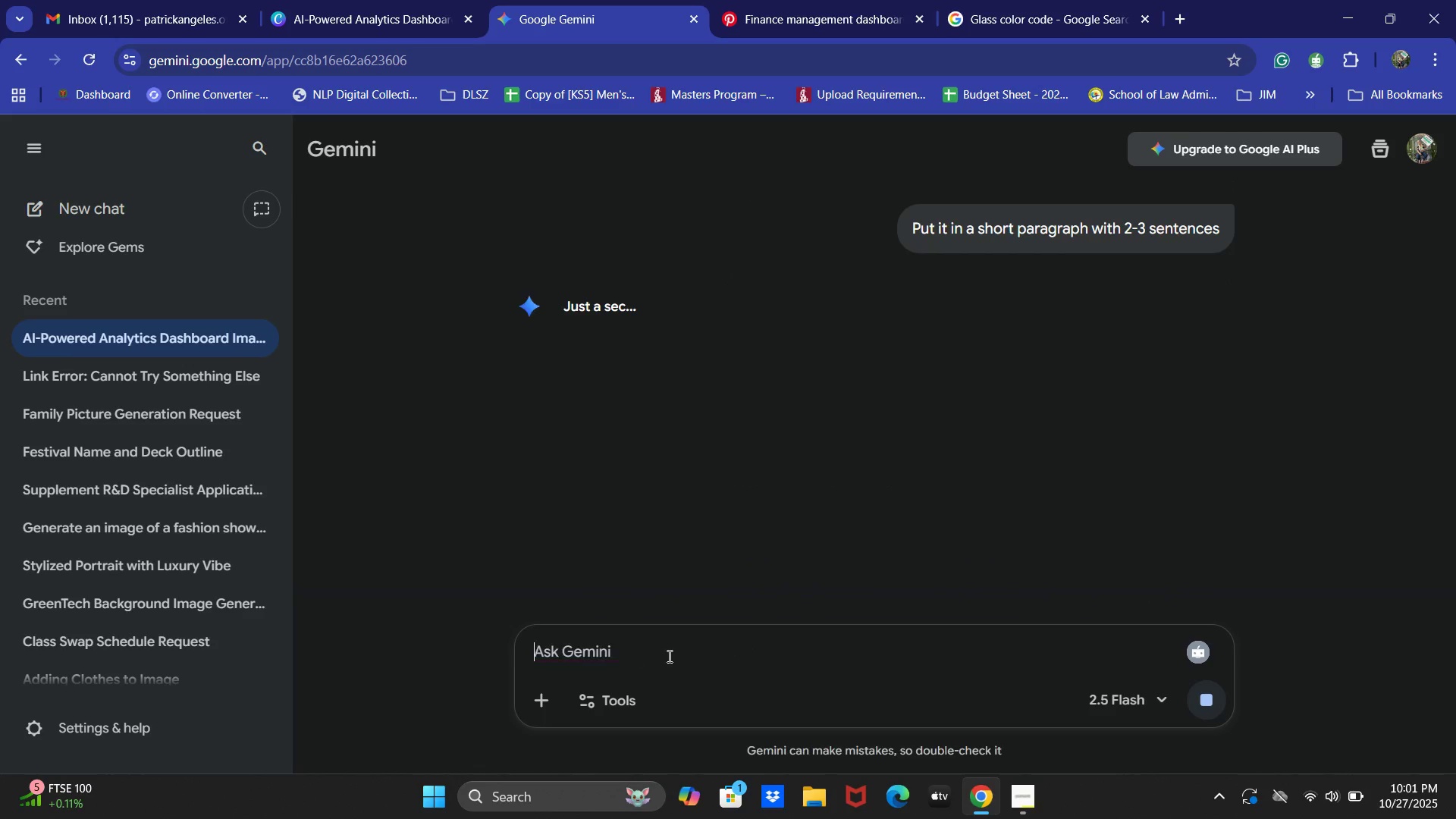 
key(Enter)
 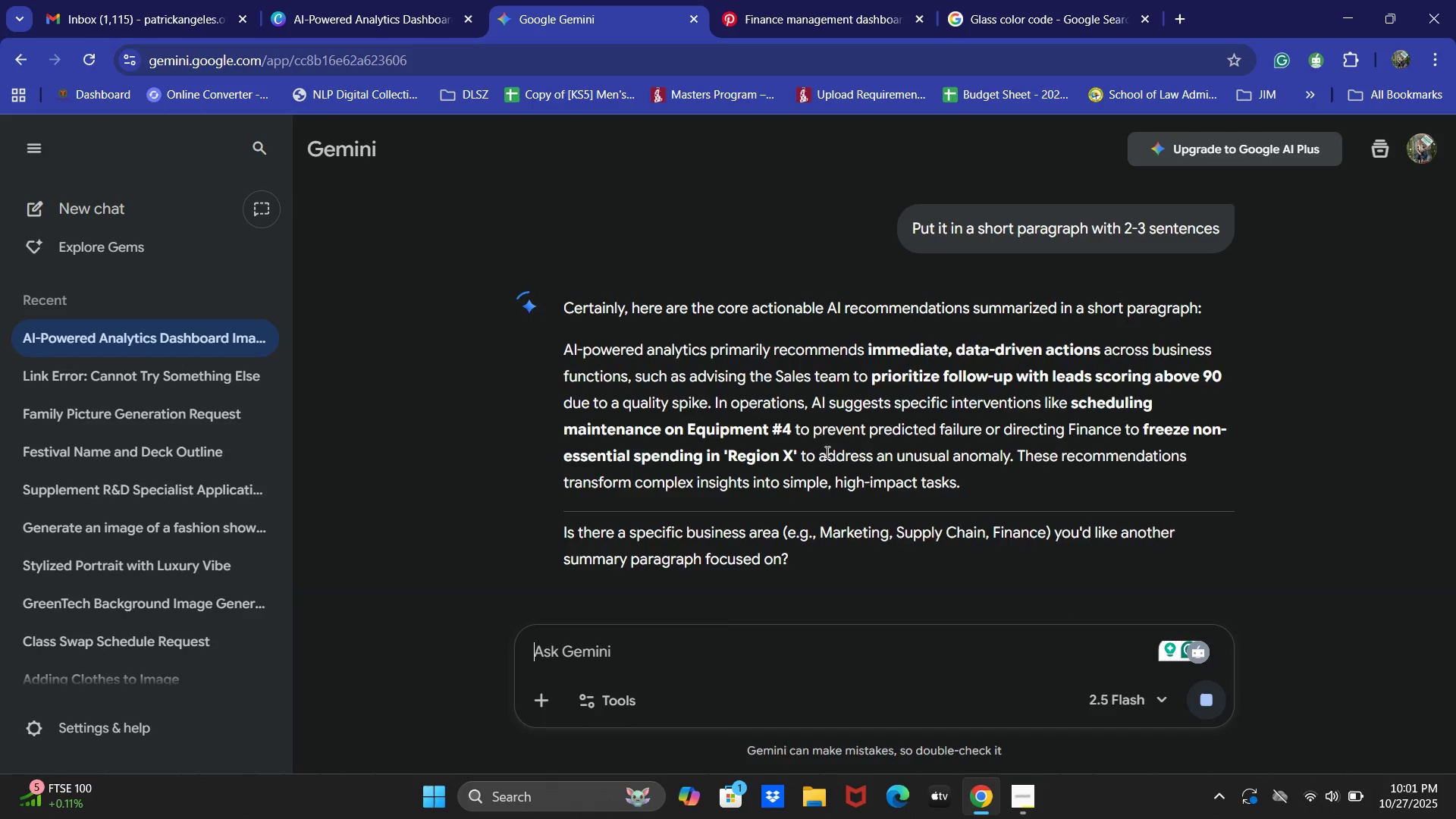 
wait(9.78)
 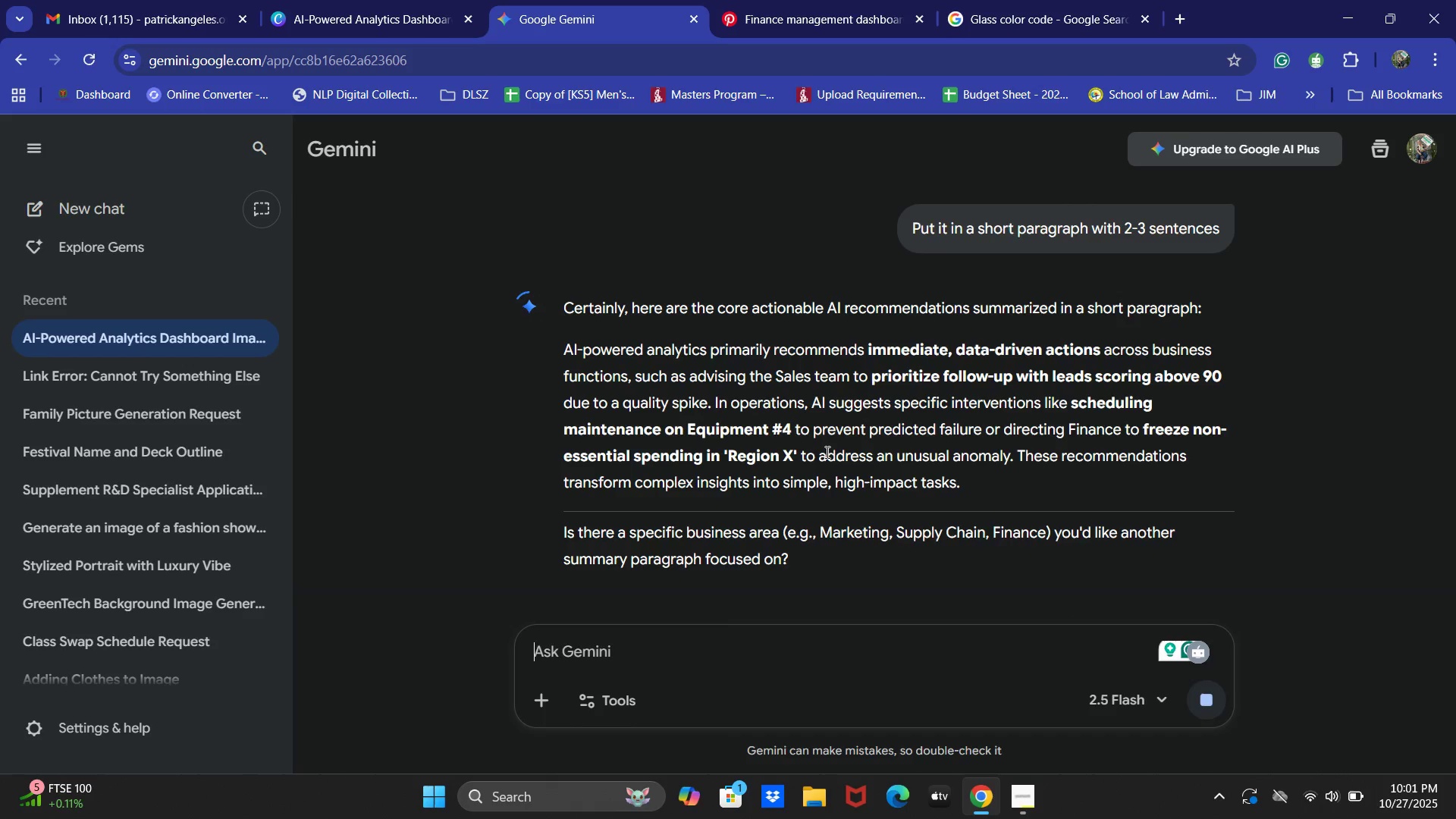 
key(Control+C)
 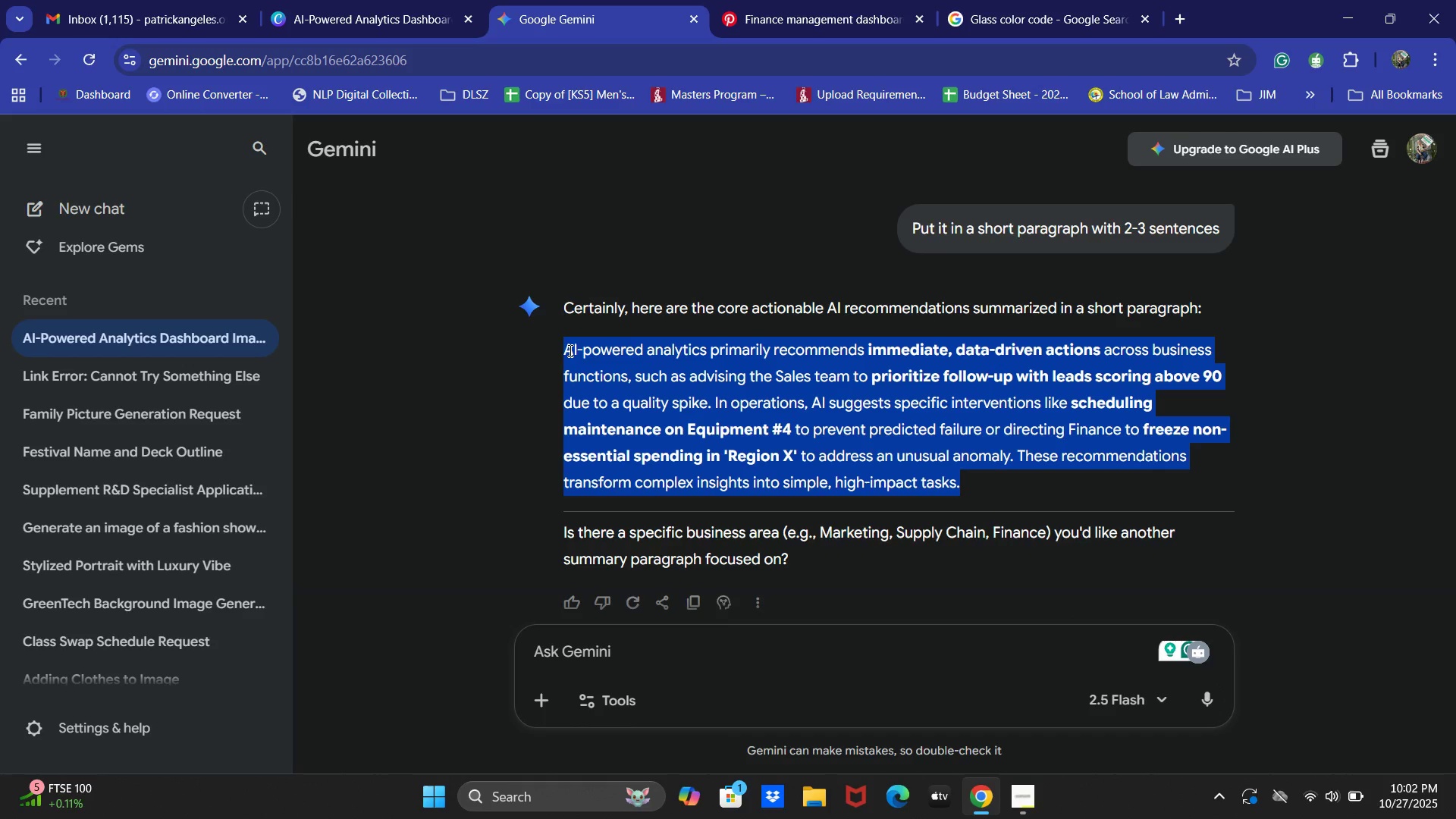 
key(Control+C)
 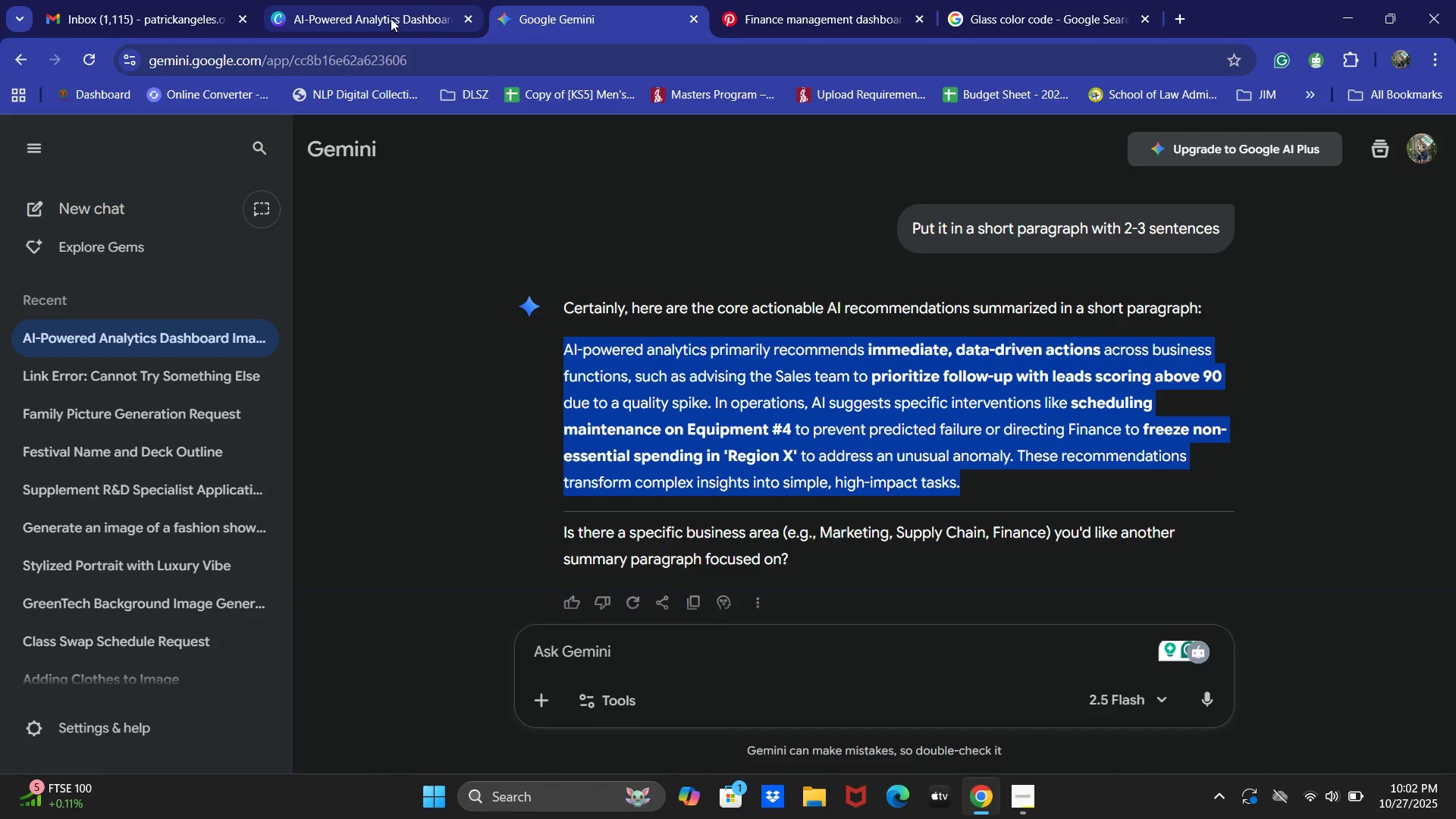 
left_click([312, 0])
 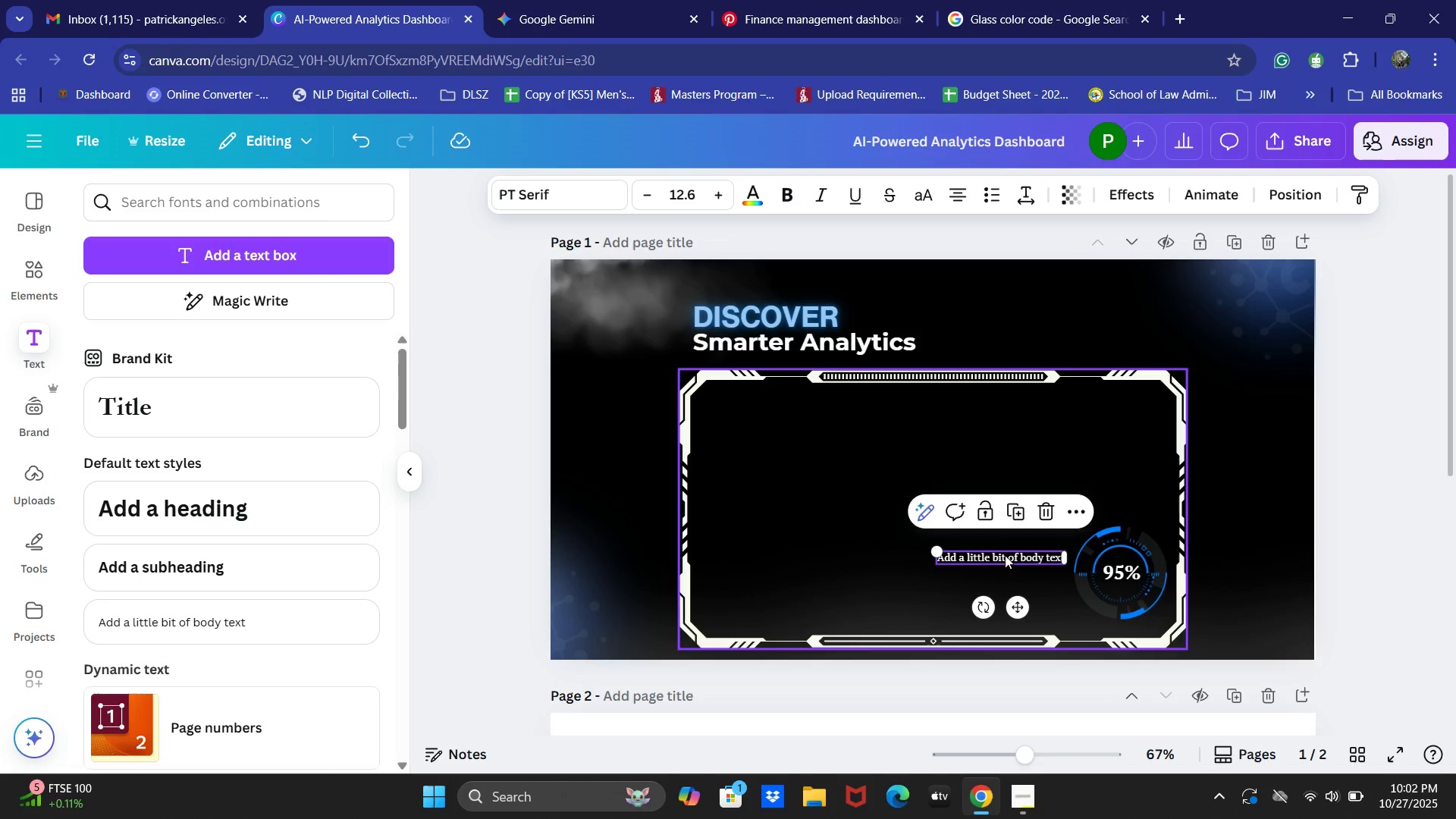 
double_click([1005, 558])
 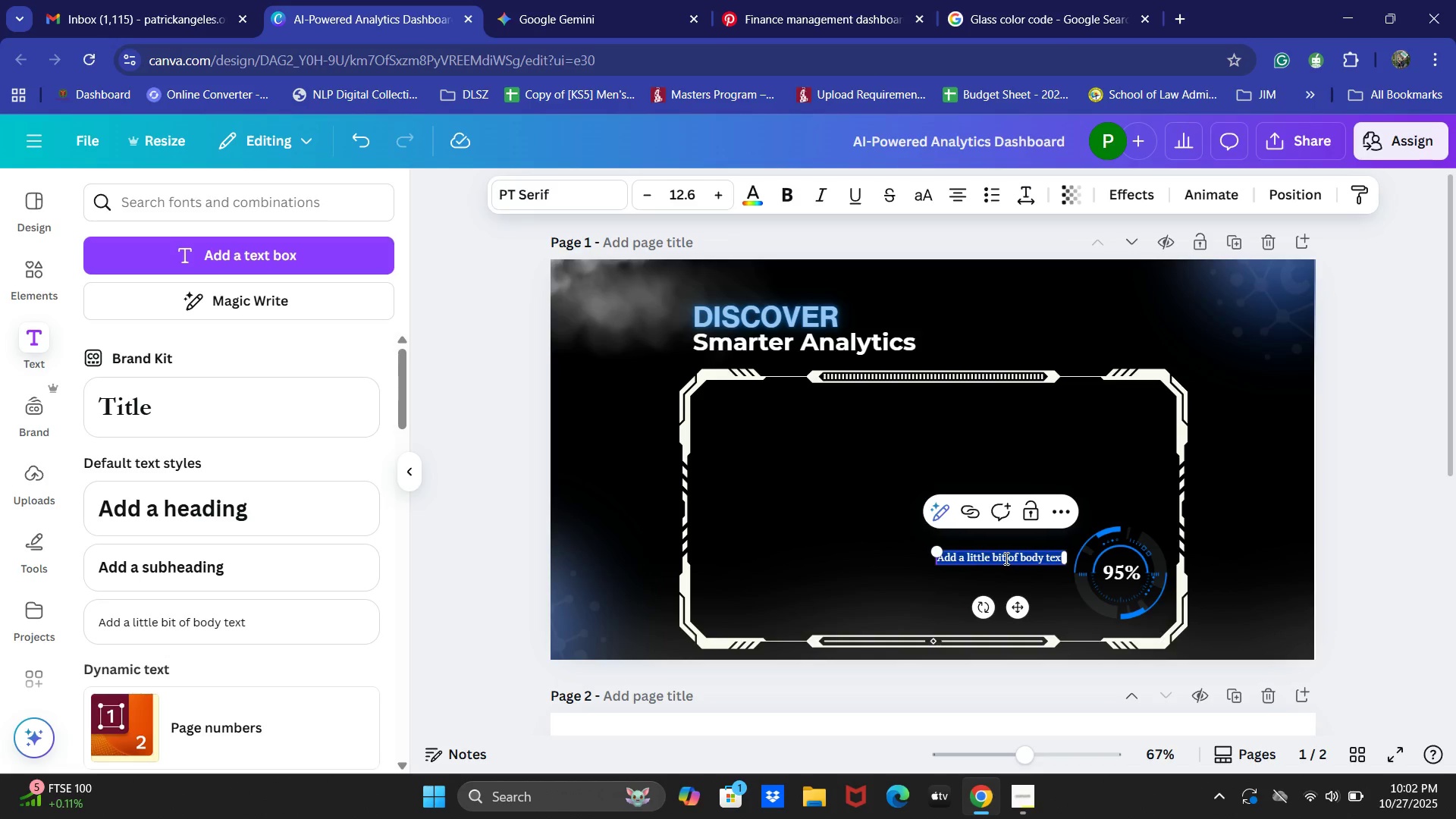 
key(Control+V)
 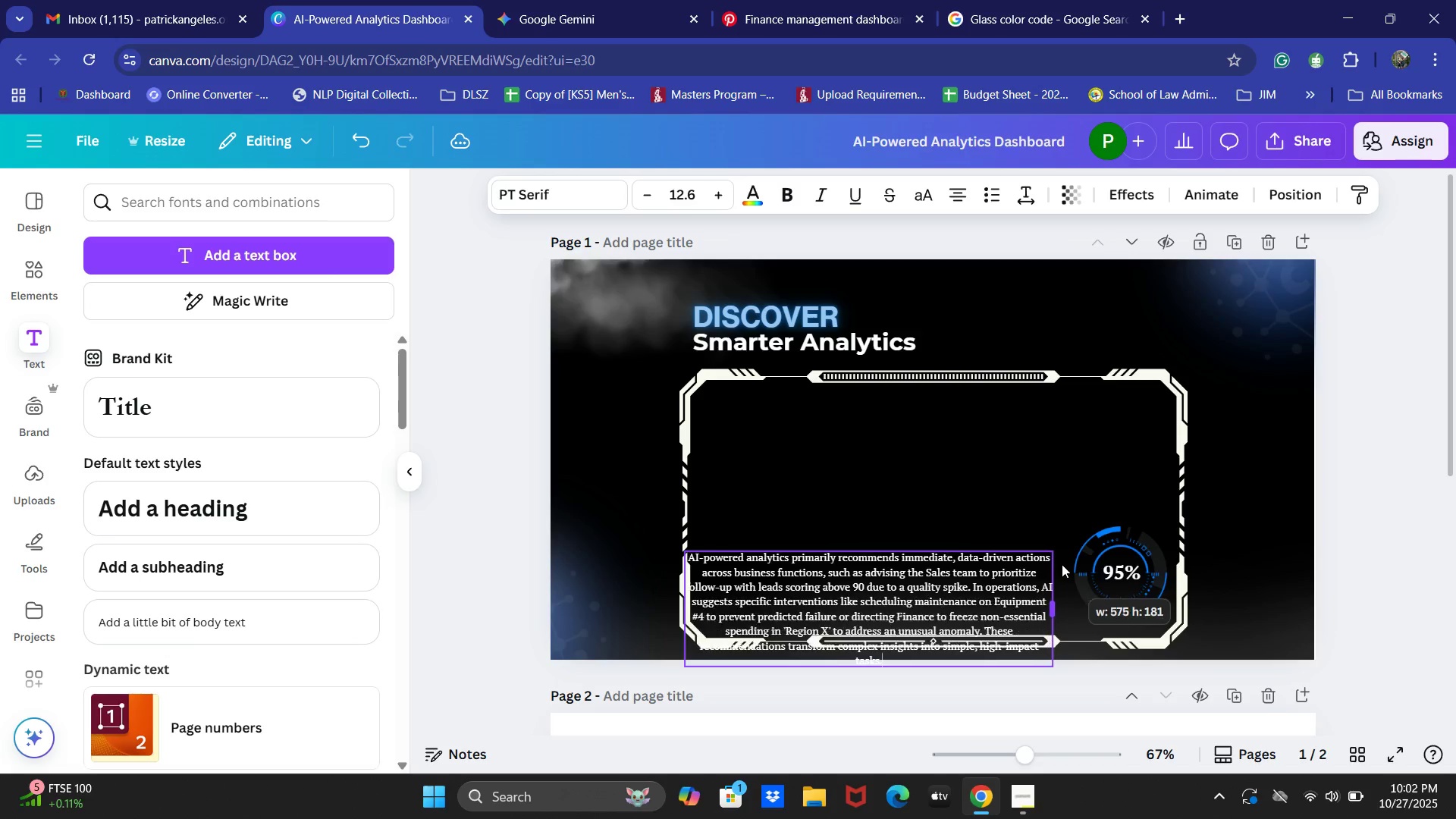 
wait(5.12)
 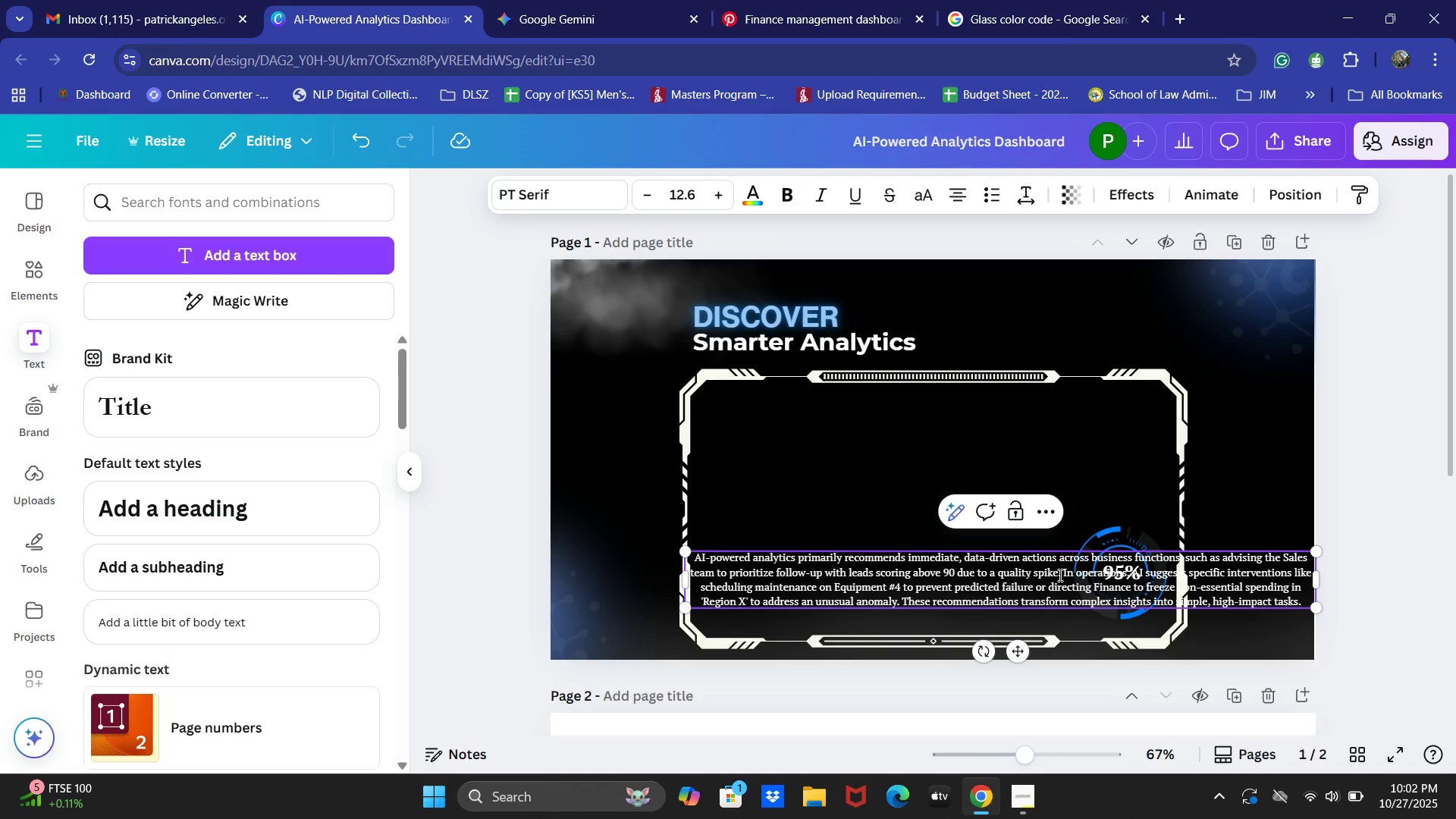 
left_click([680, 603])
 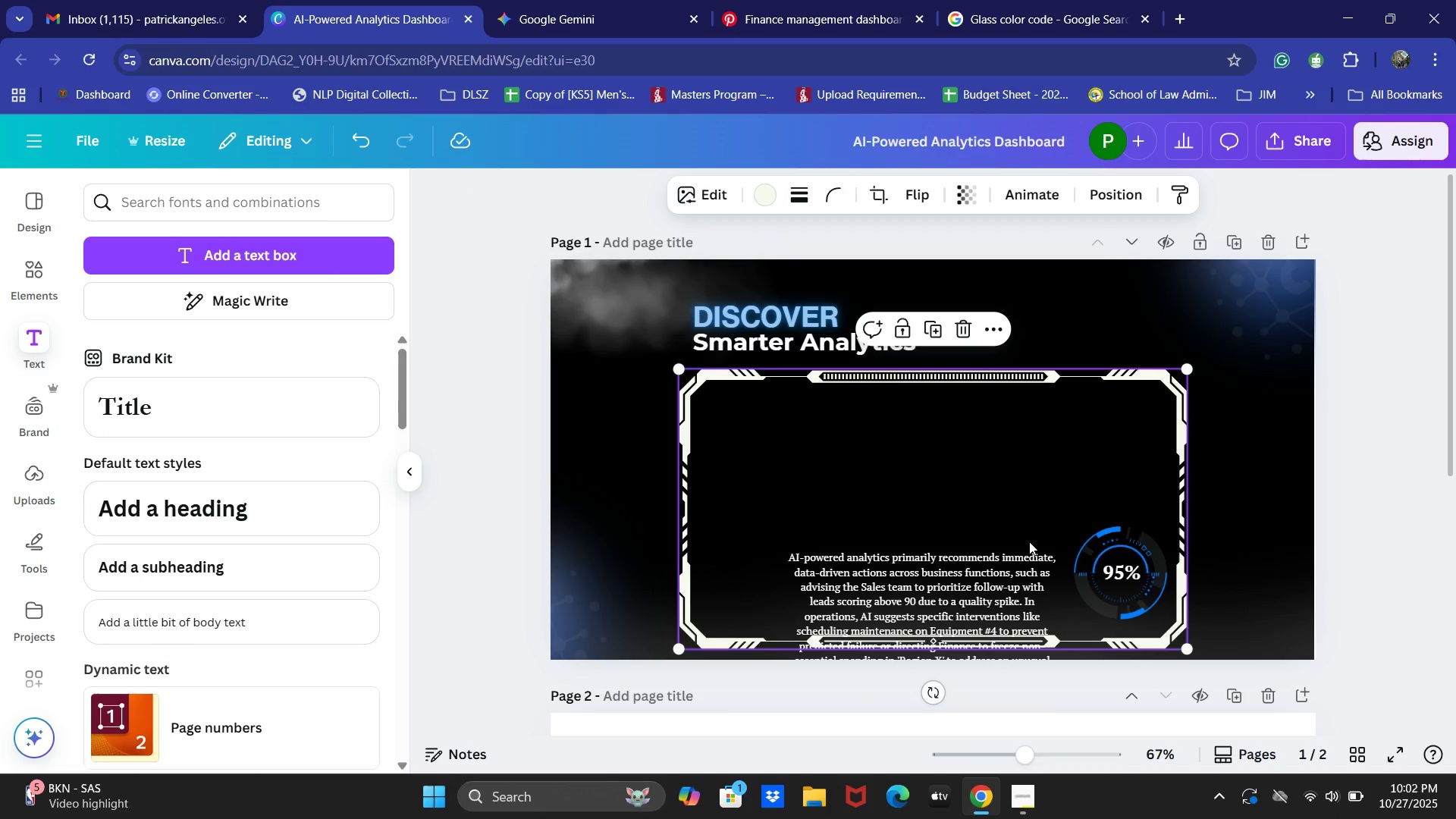 
key(Control+ControlLeft)
 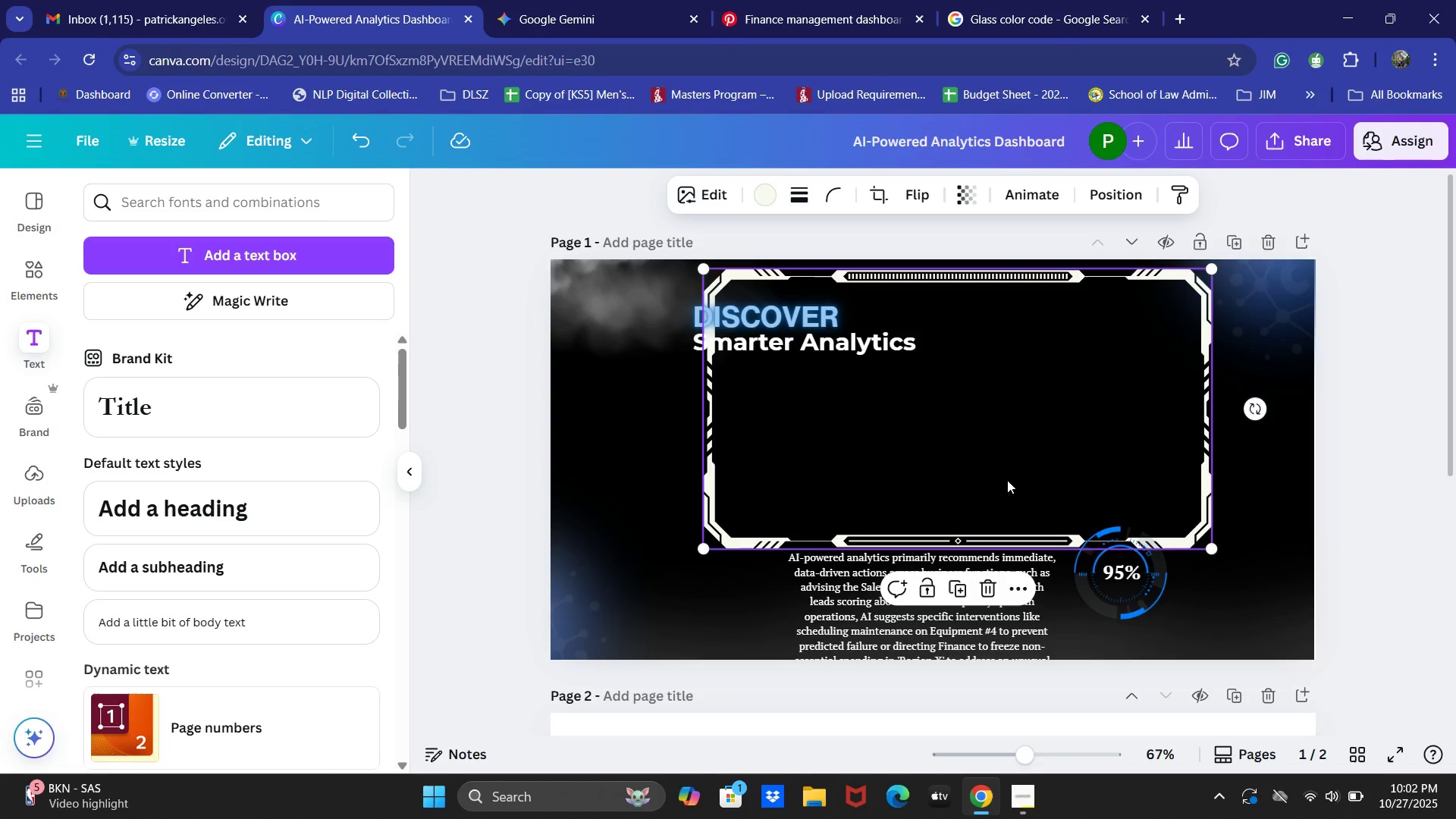 
key(Control+Z)
 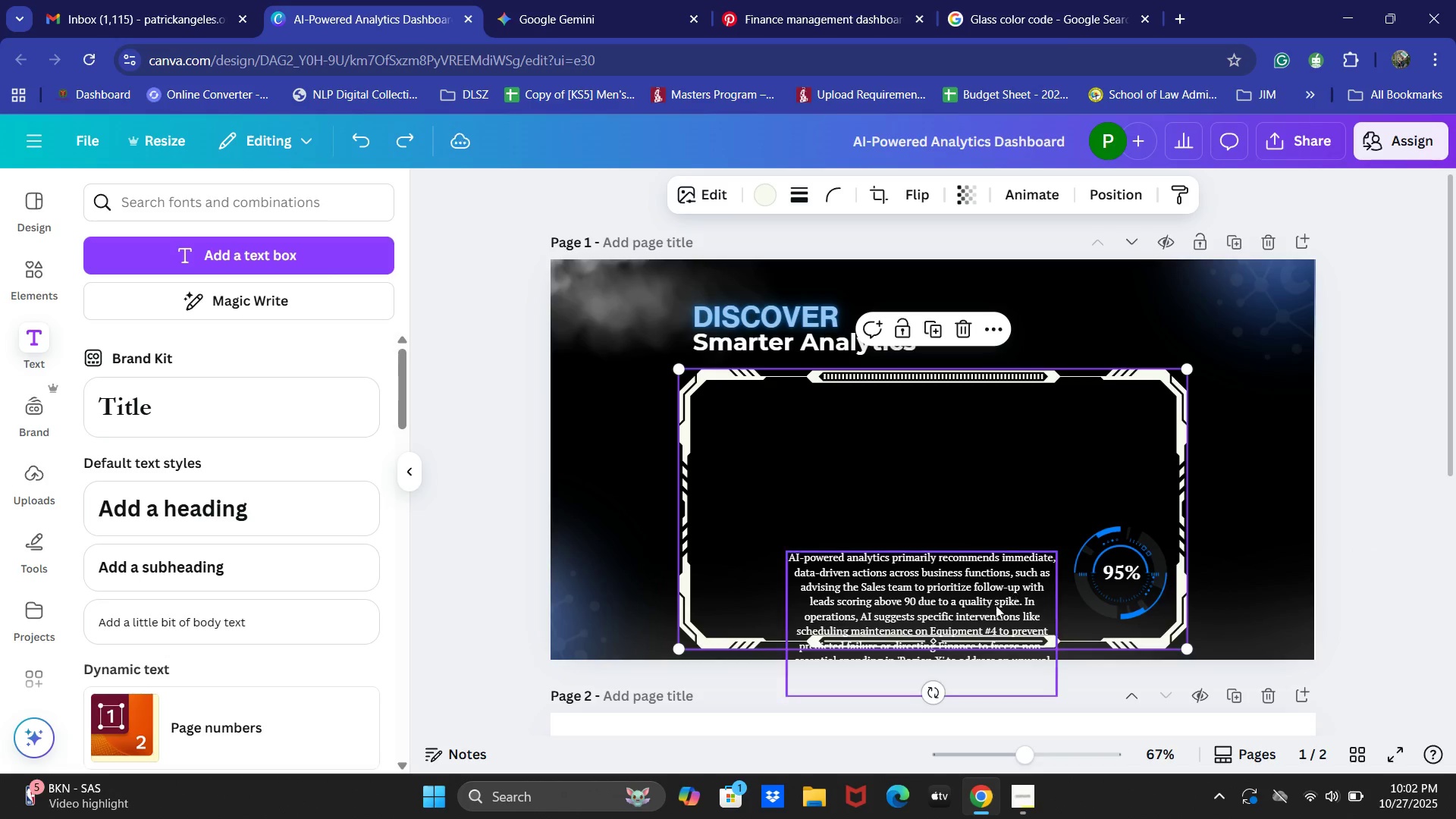 
left_click([983, 609])
 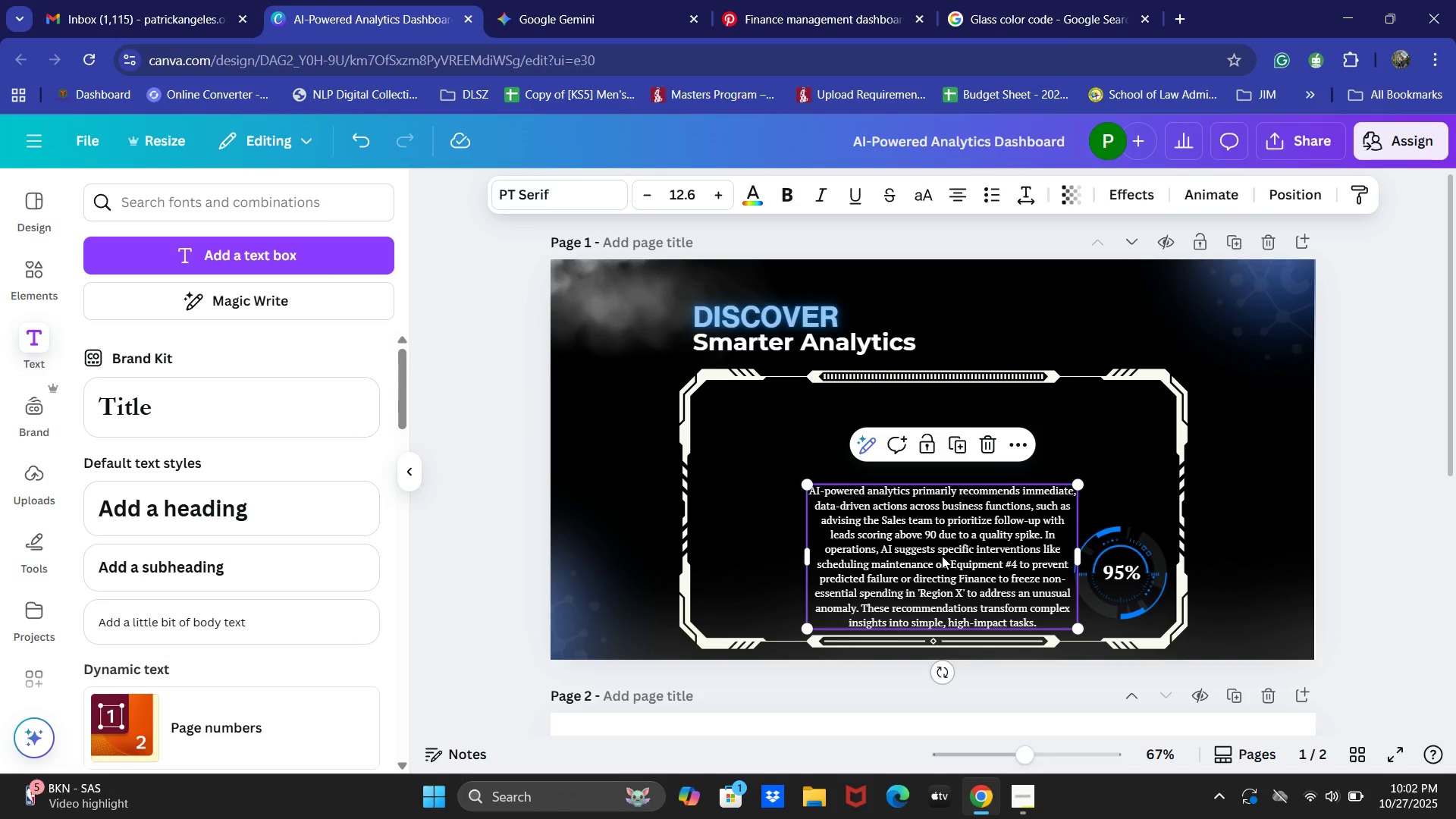 
double_click([877, 552])
 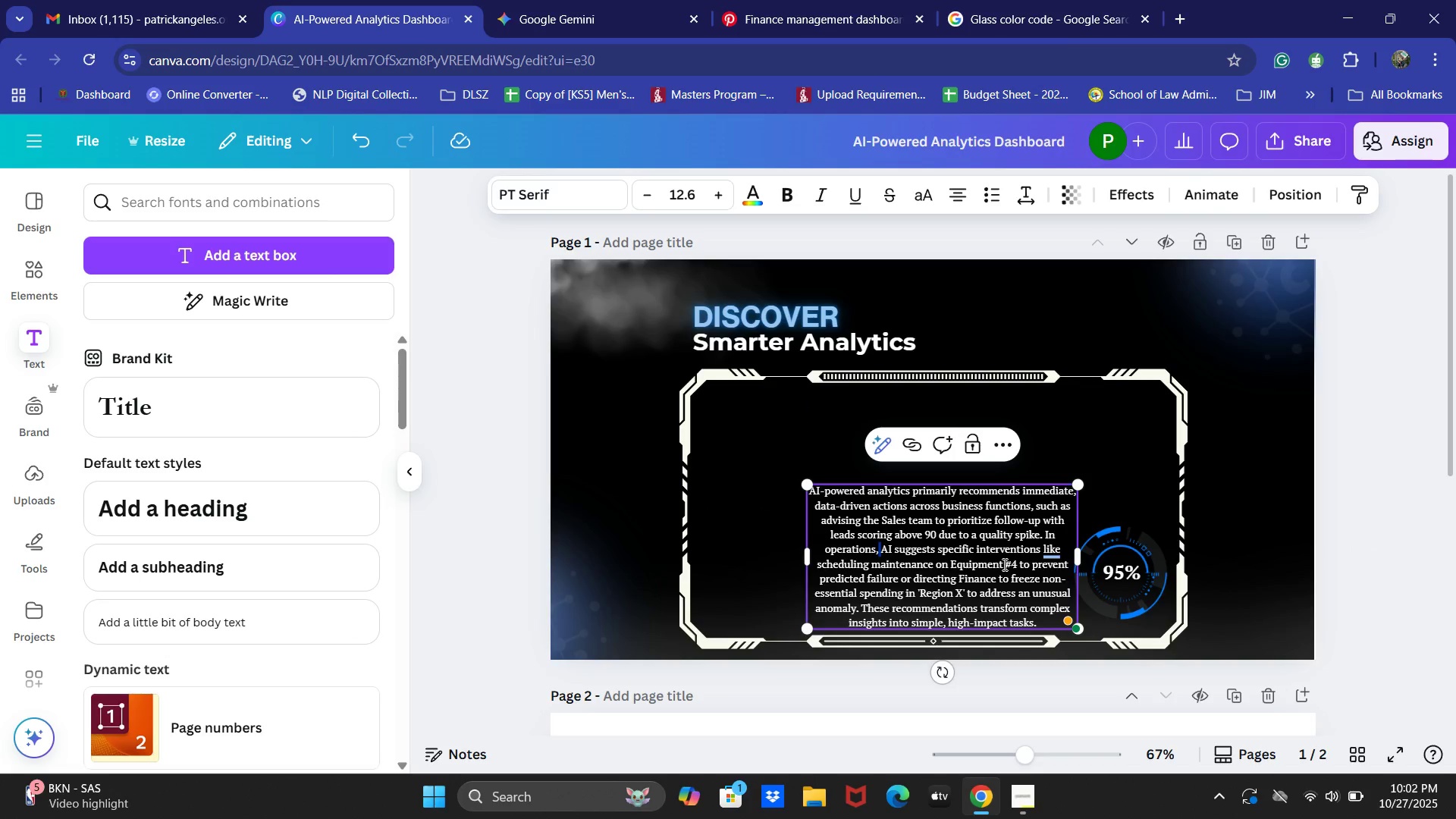 
wait(5.49)
 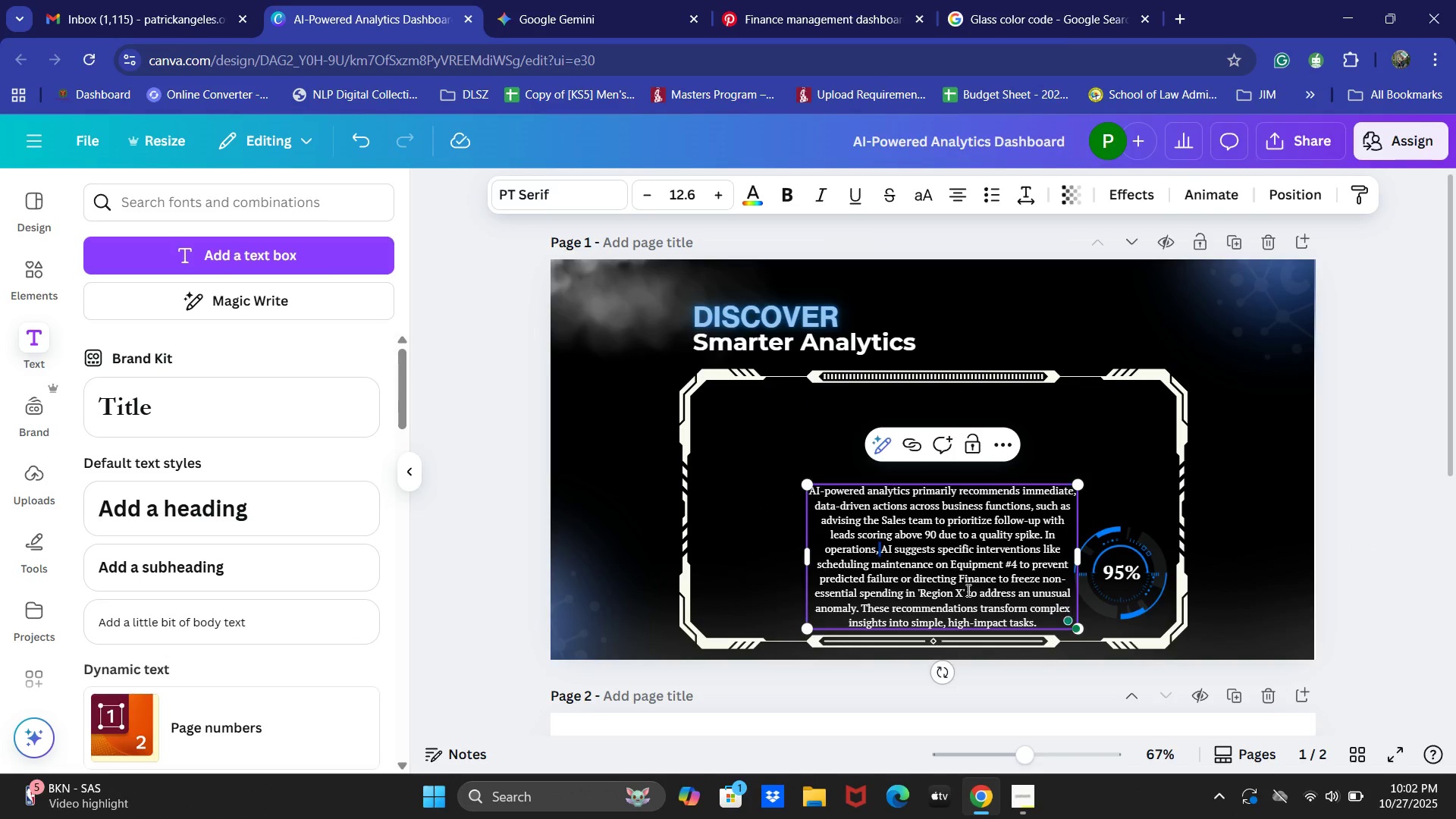 
key(Backspace)
 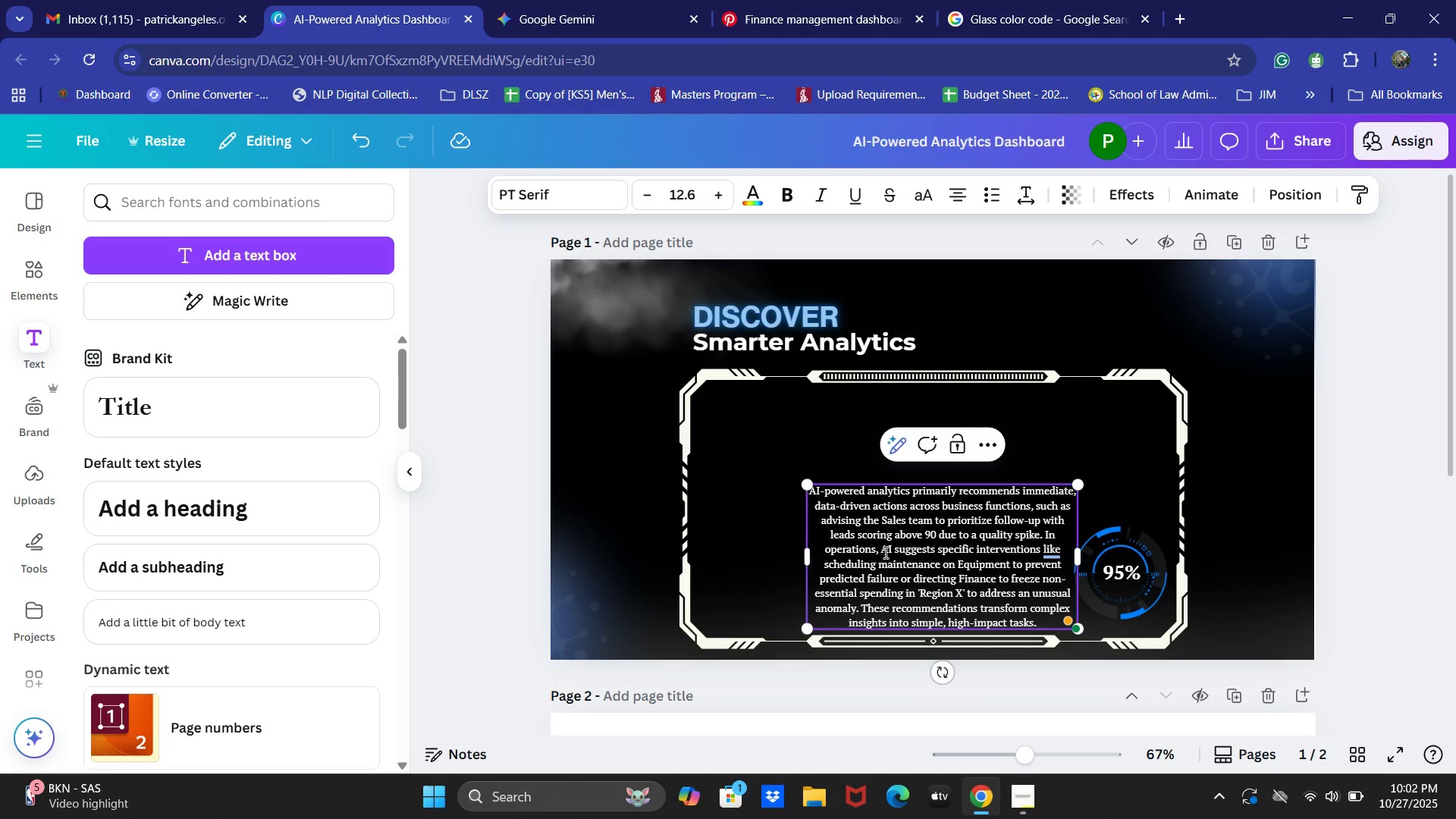 
wait(13.31)
 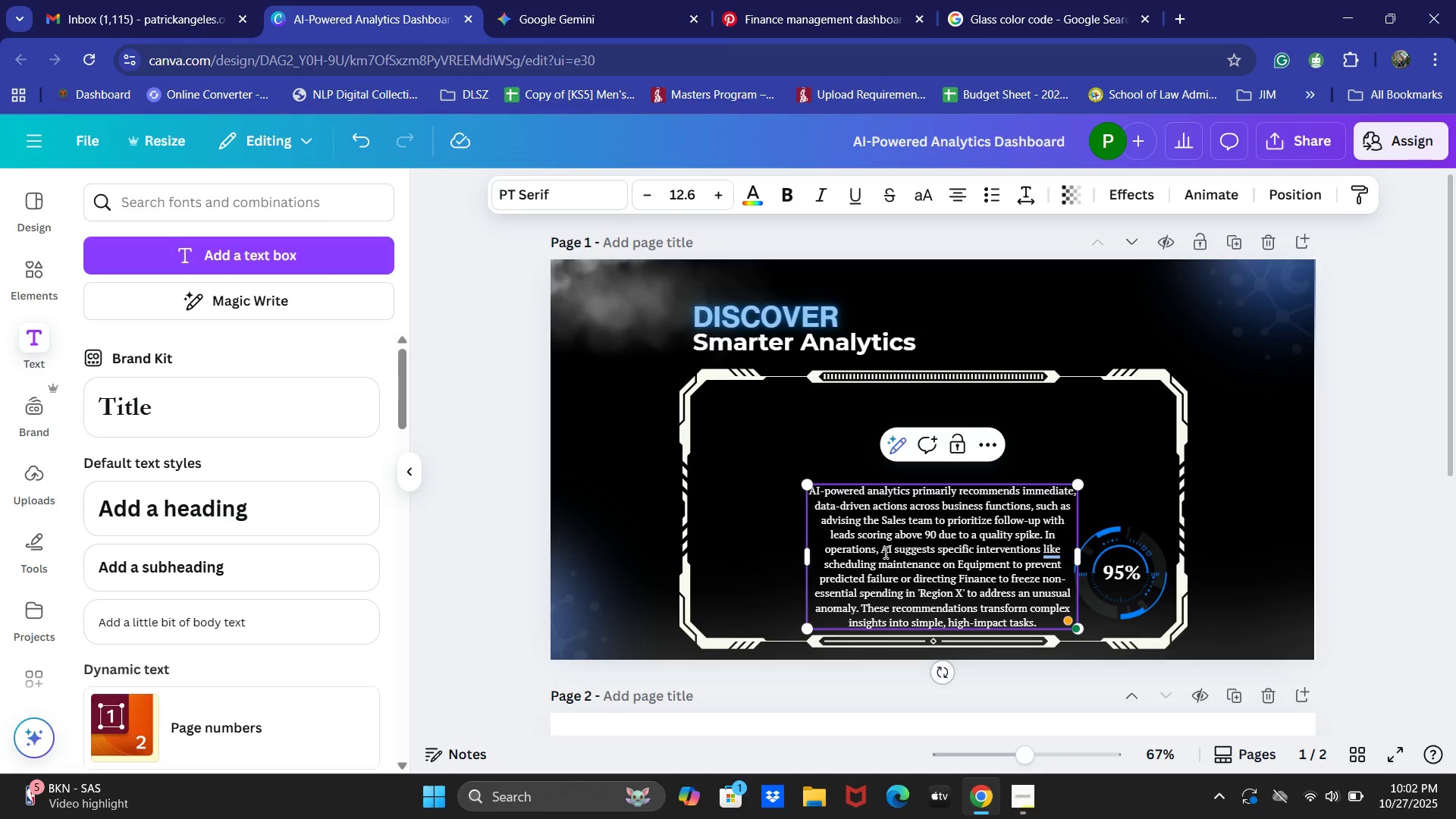 
left_click([880, 551])
 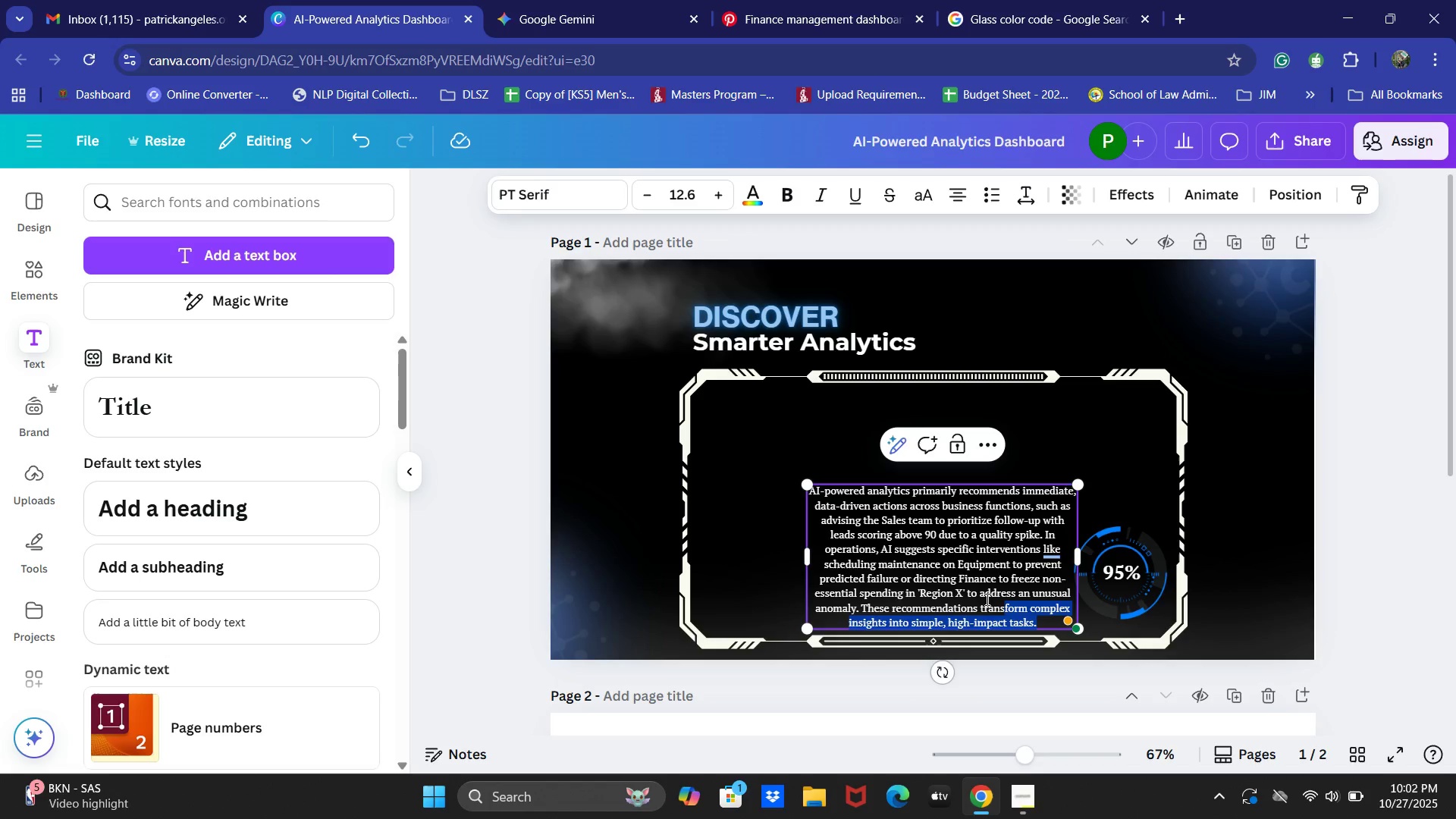 
key(Backspace)
 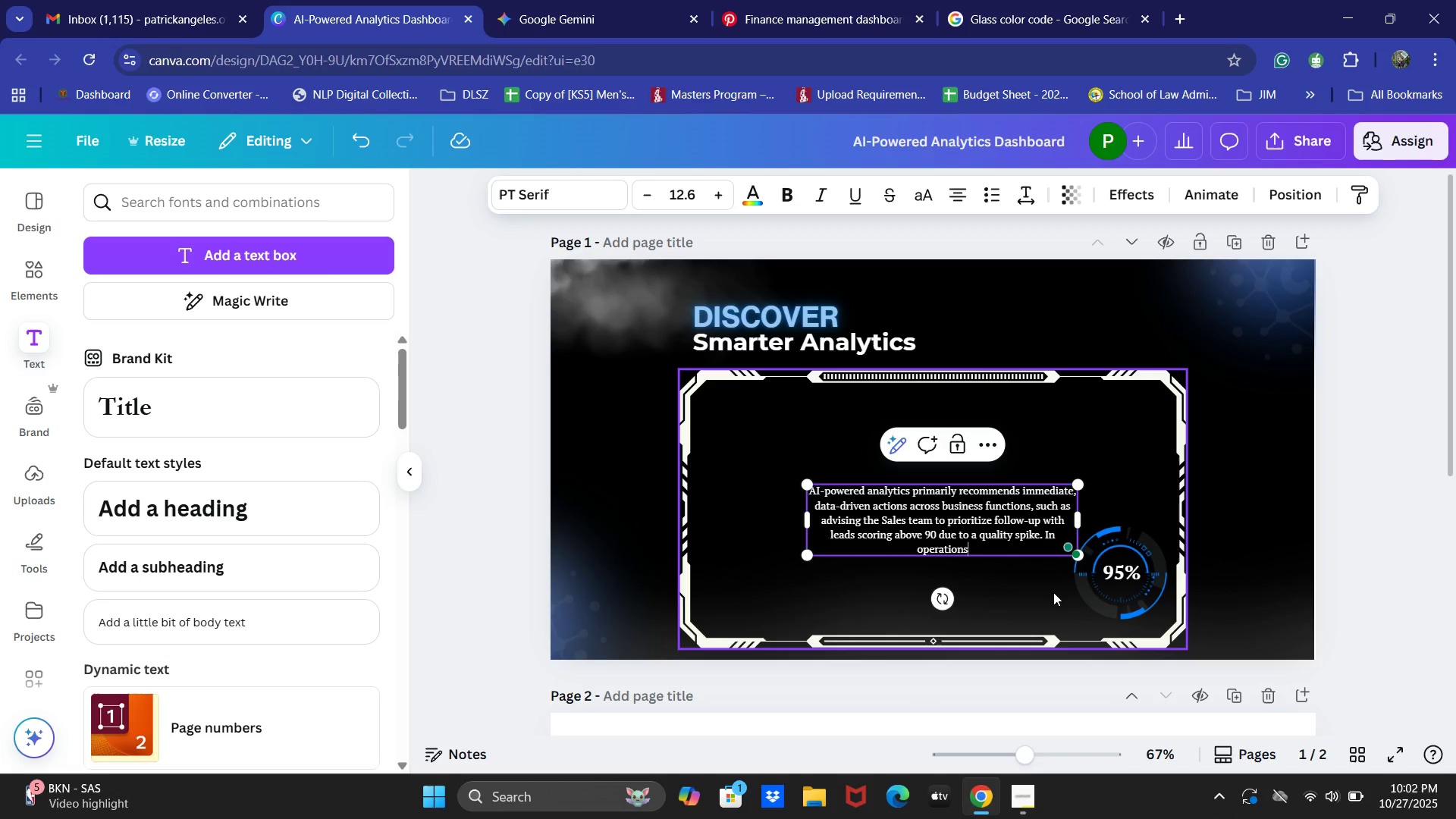 
key(Period)
 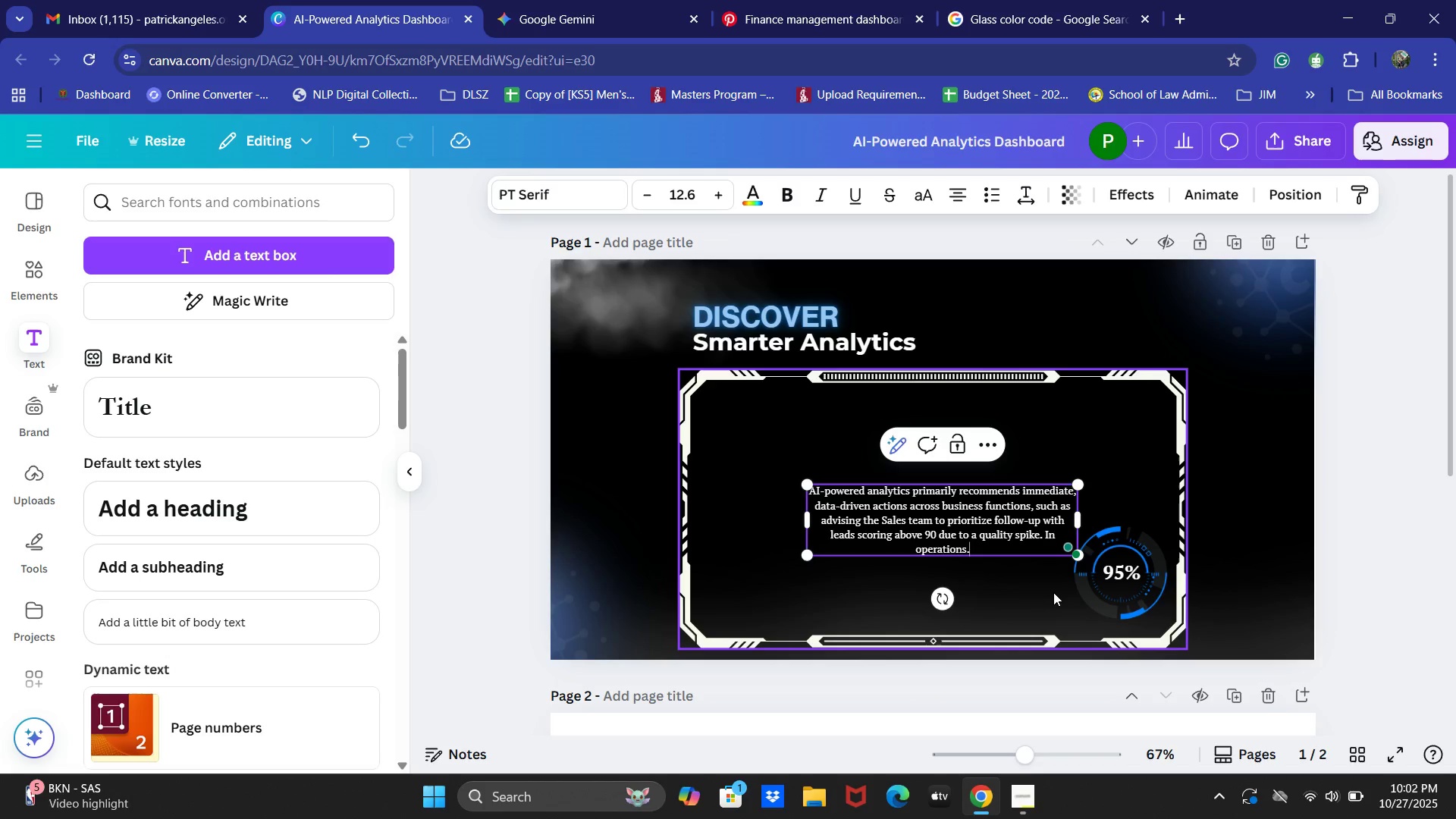 
key(Control+ControlLeft)
 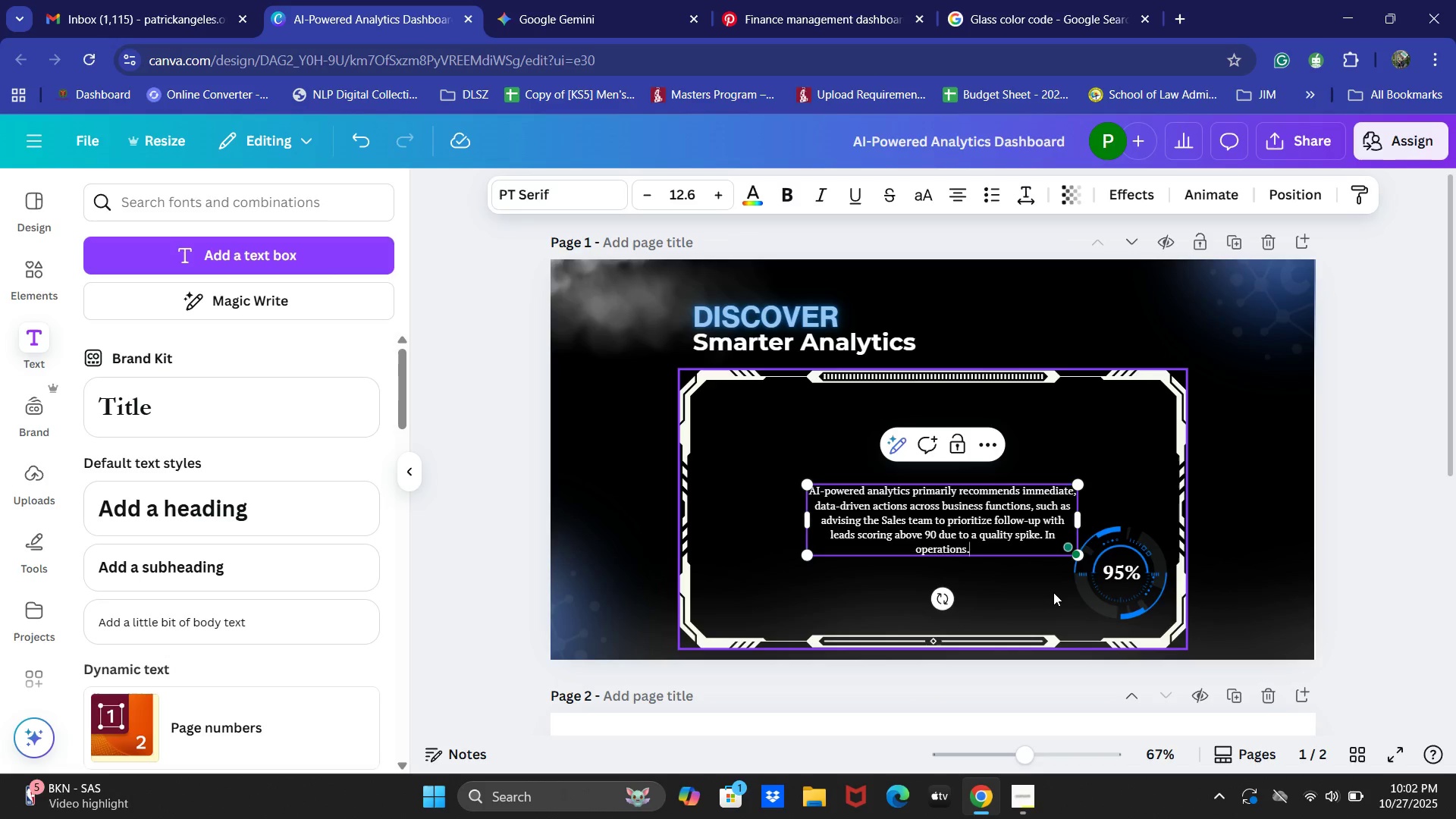 
key(Control+A)
 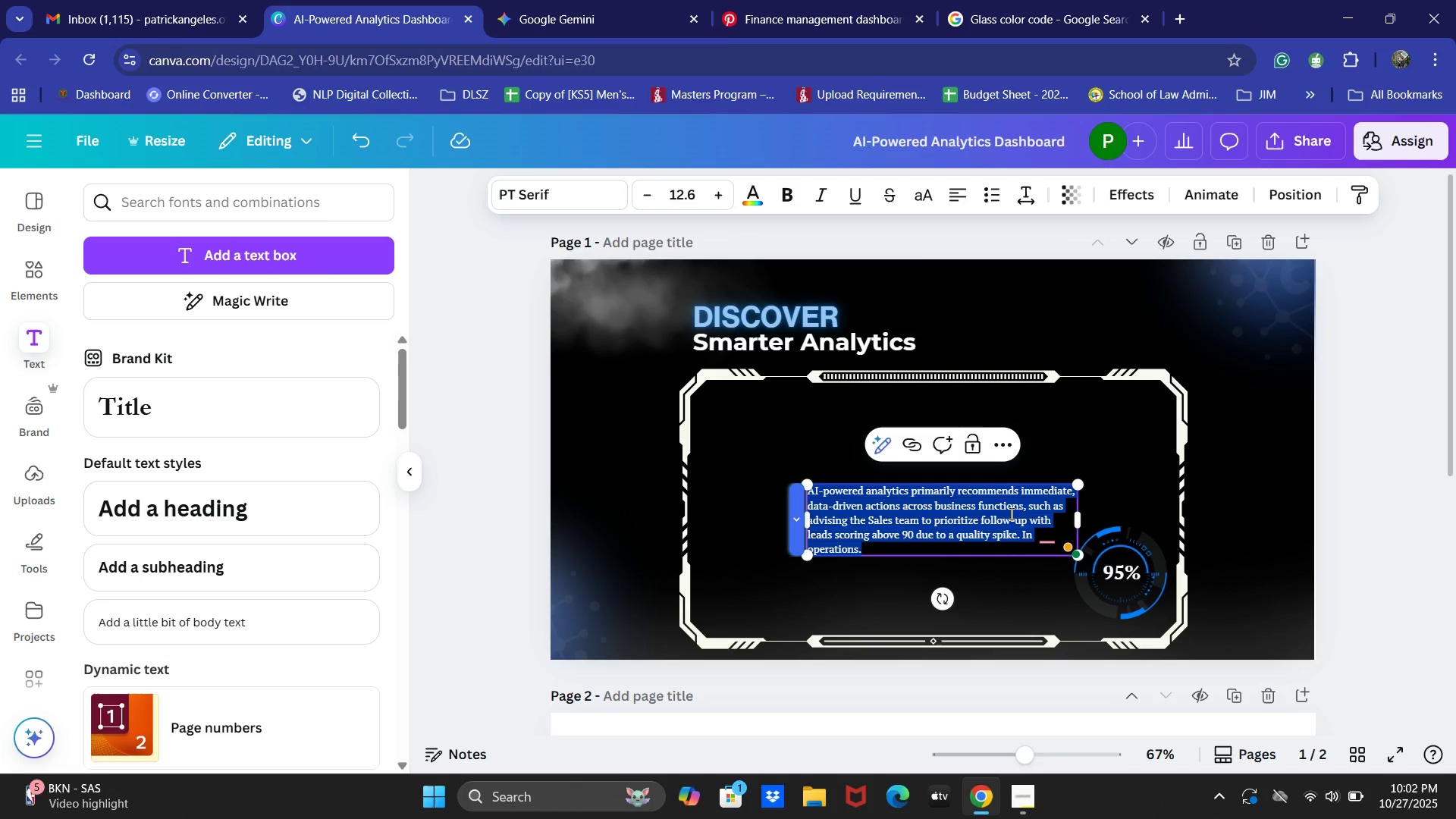 
double_click([946, 187])
 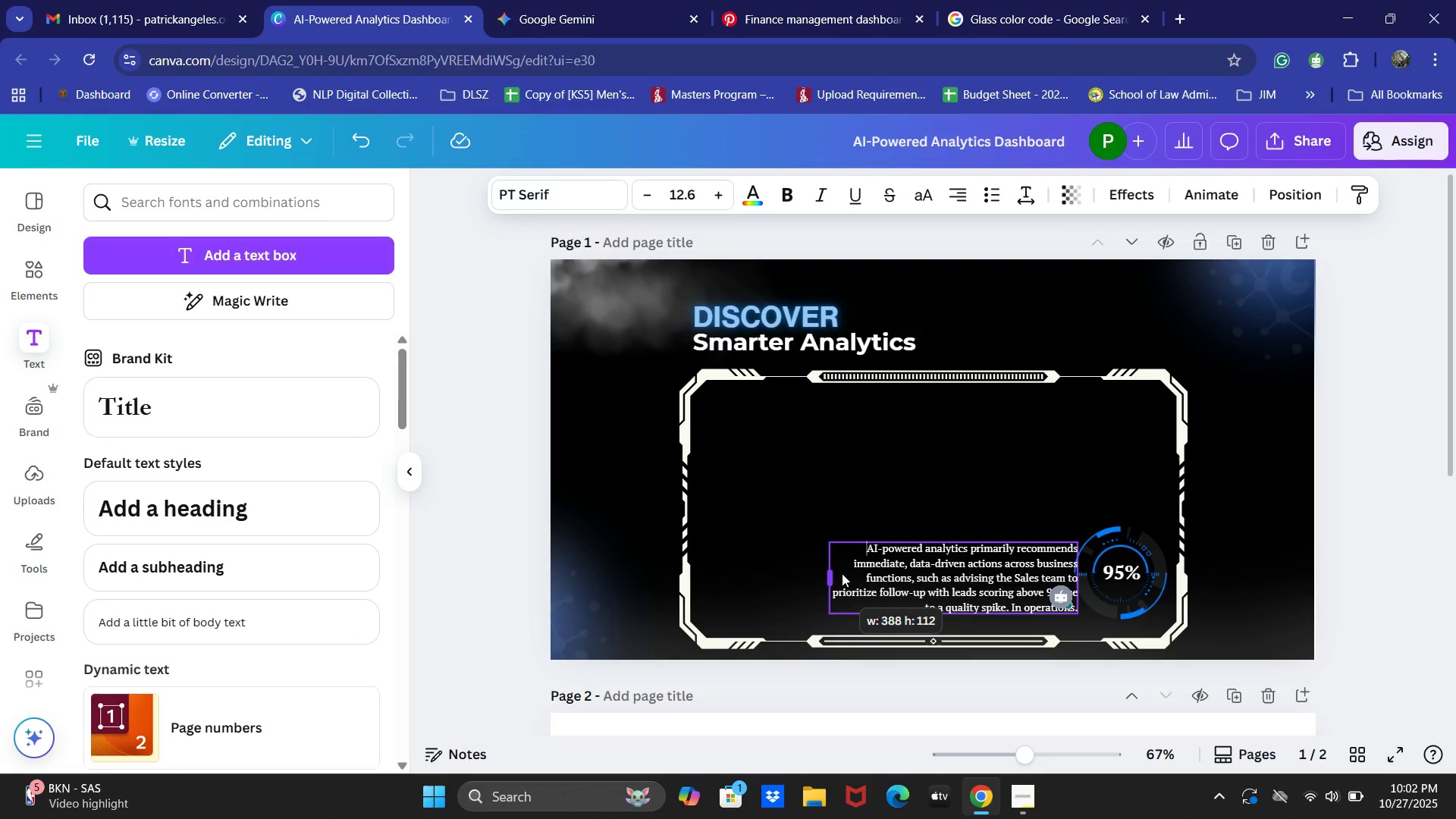 
wait(11.04)
 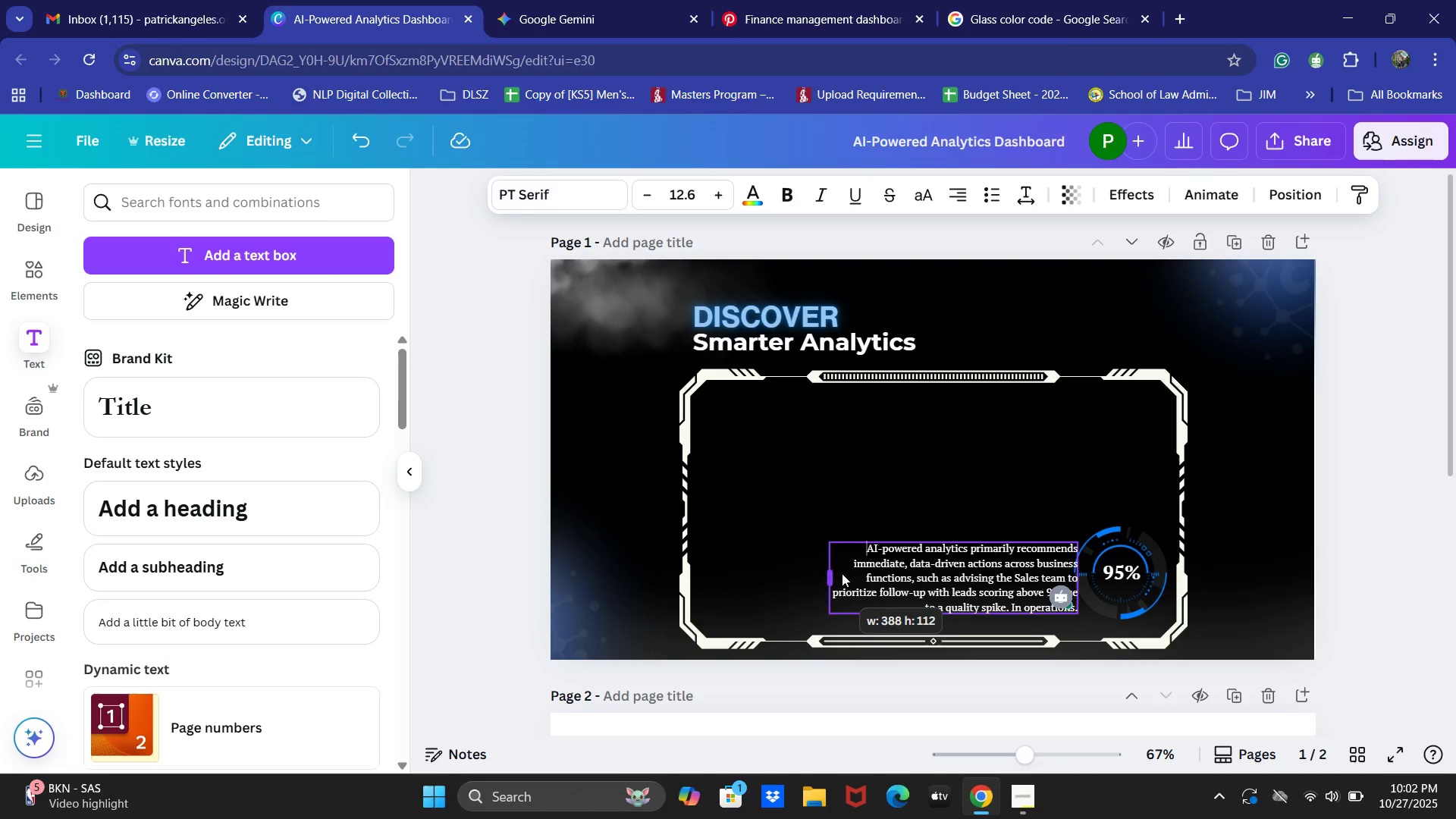 
double_click([972, 193])
 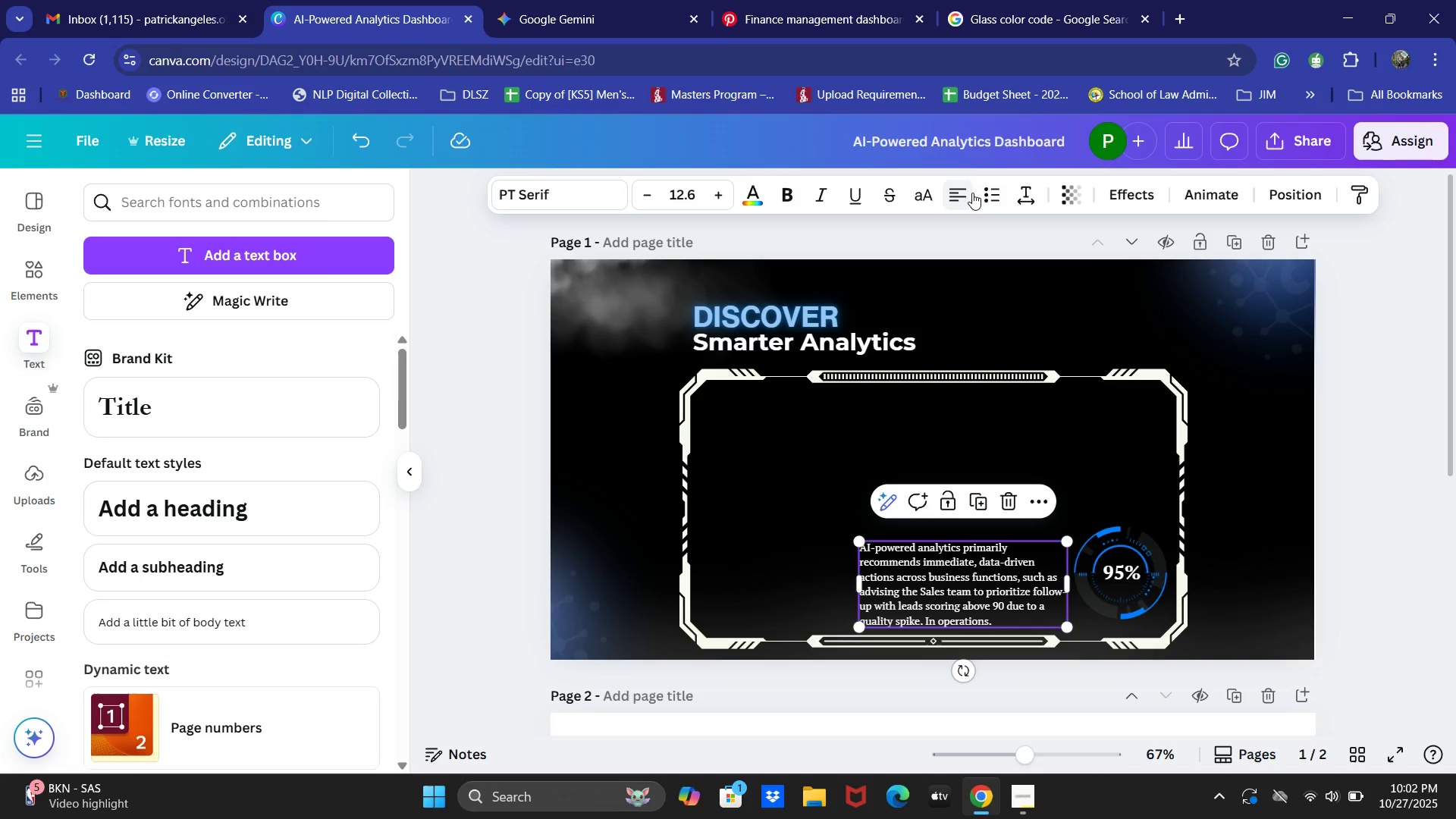 
triple_click([972, 193])
 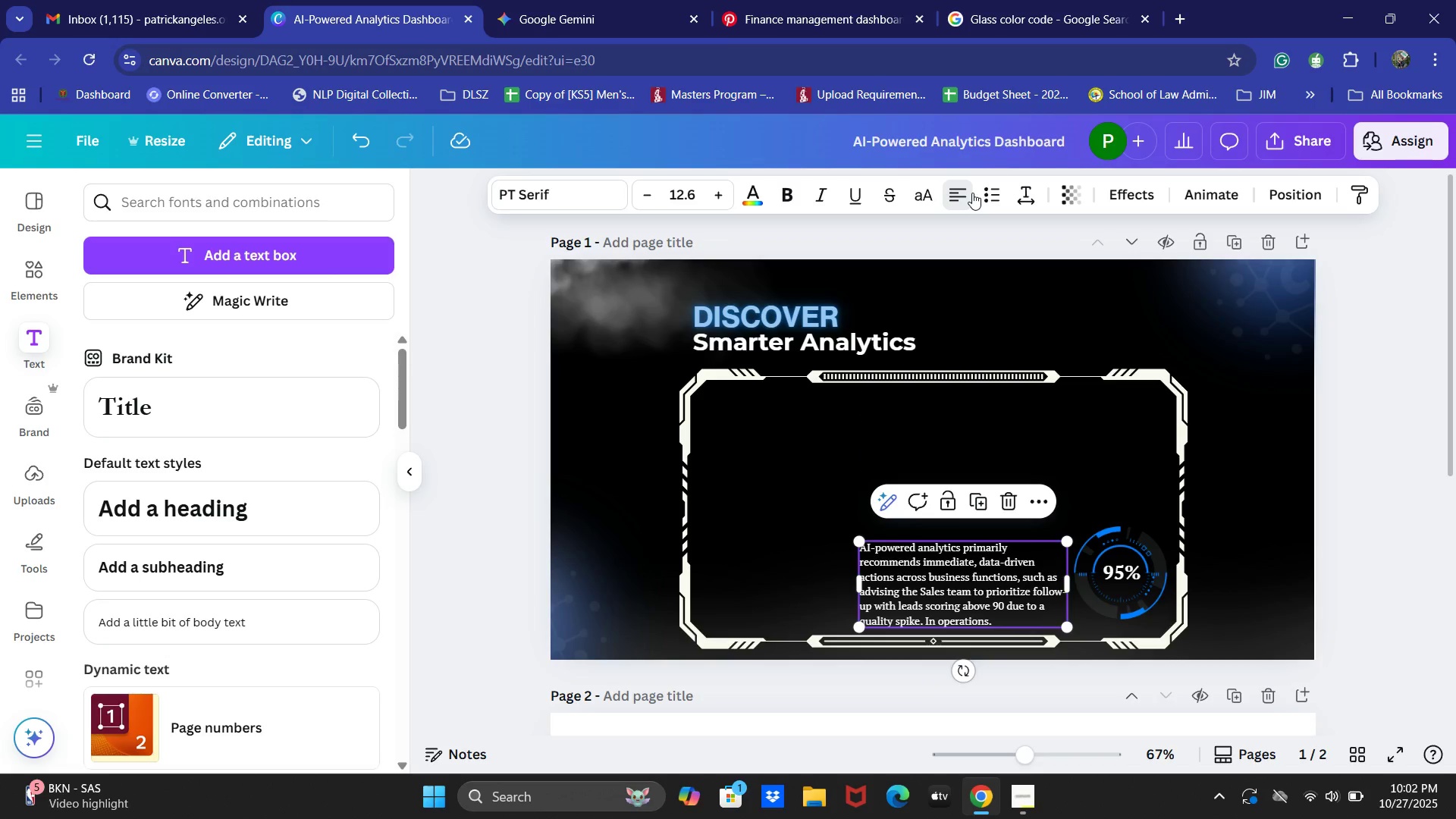 
triple_click([972, 193])
 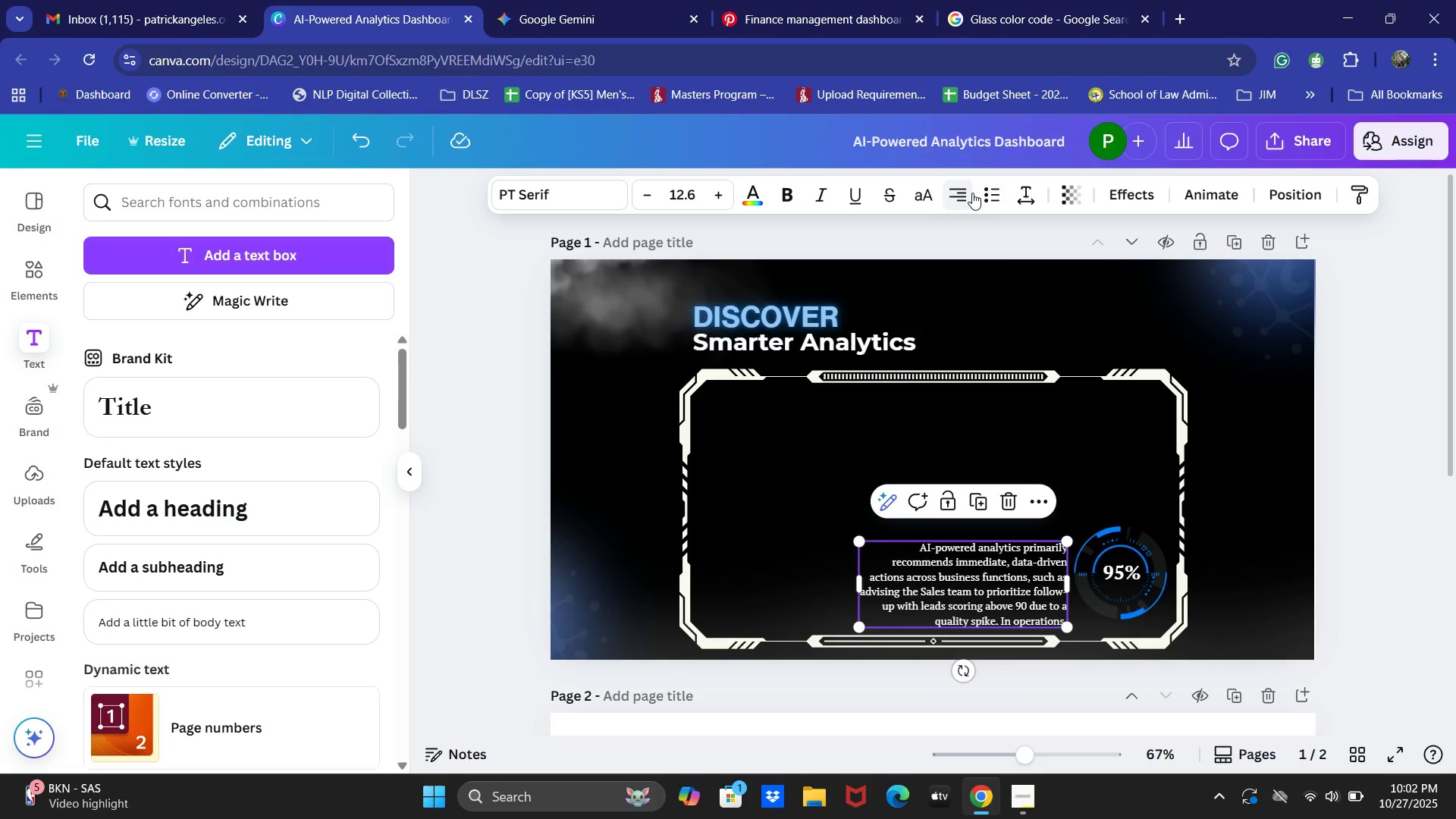 
triple_click([972, 193])
 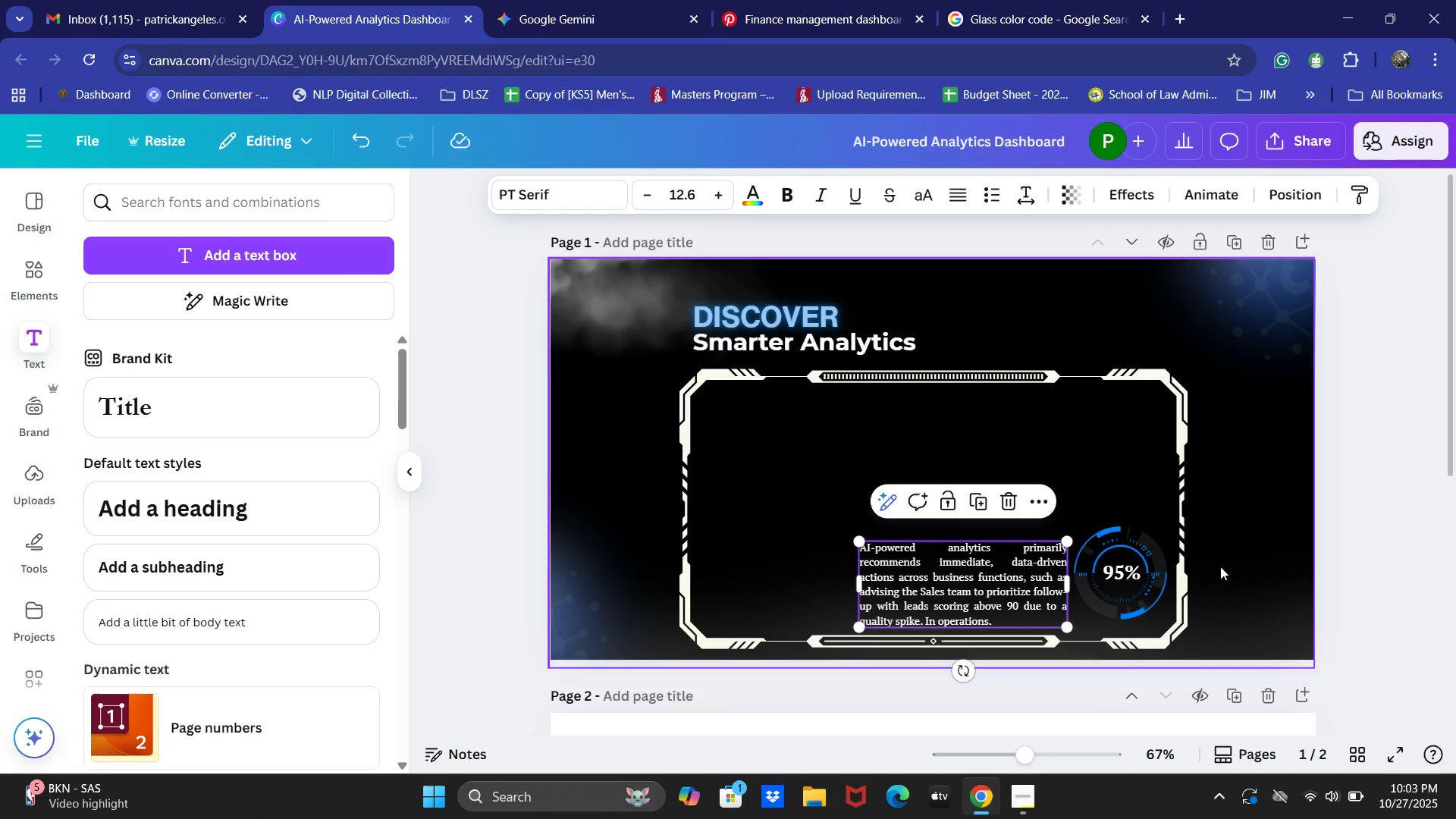 
mouse_move([960, 593])
 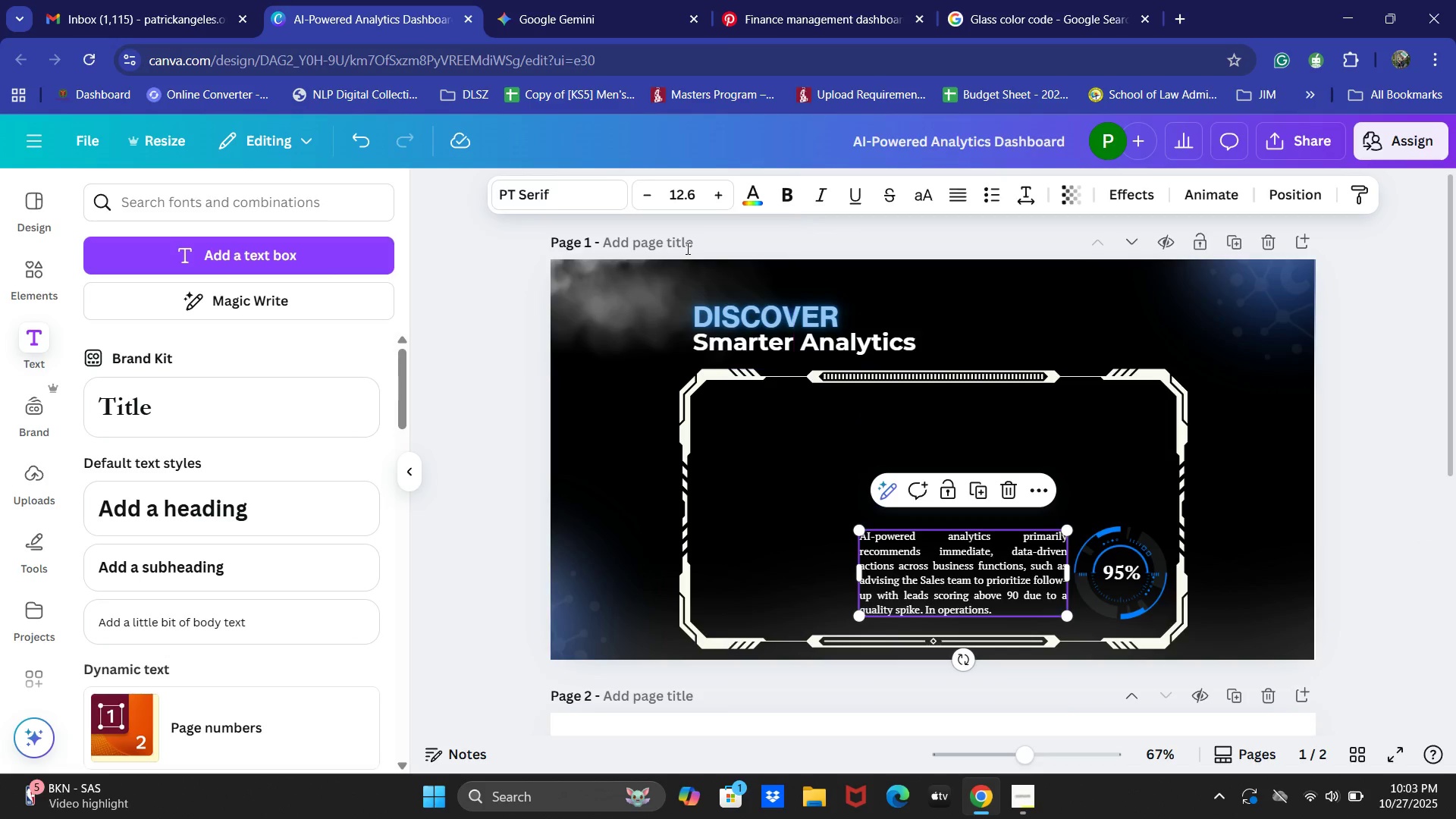 
double_click([639, 200])
 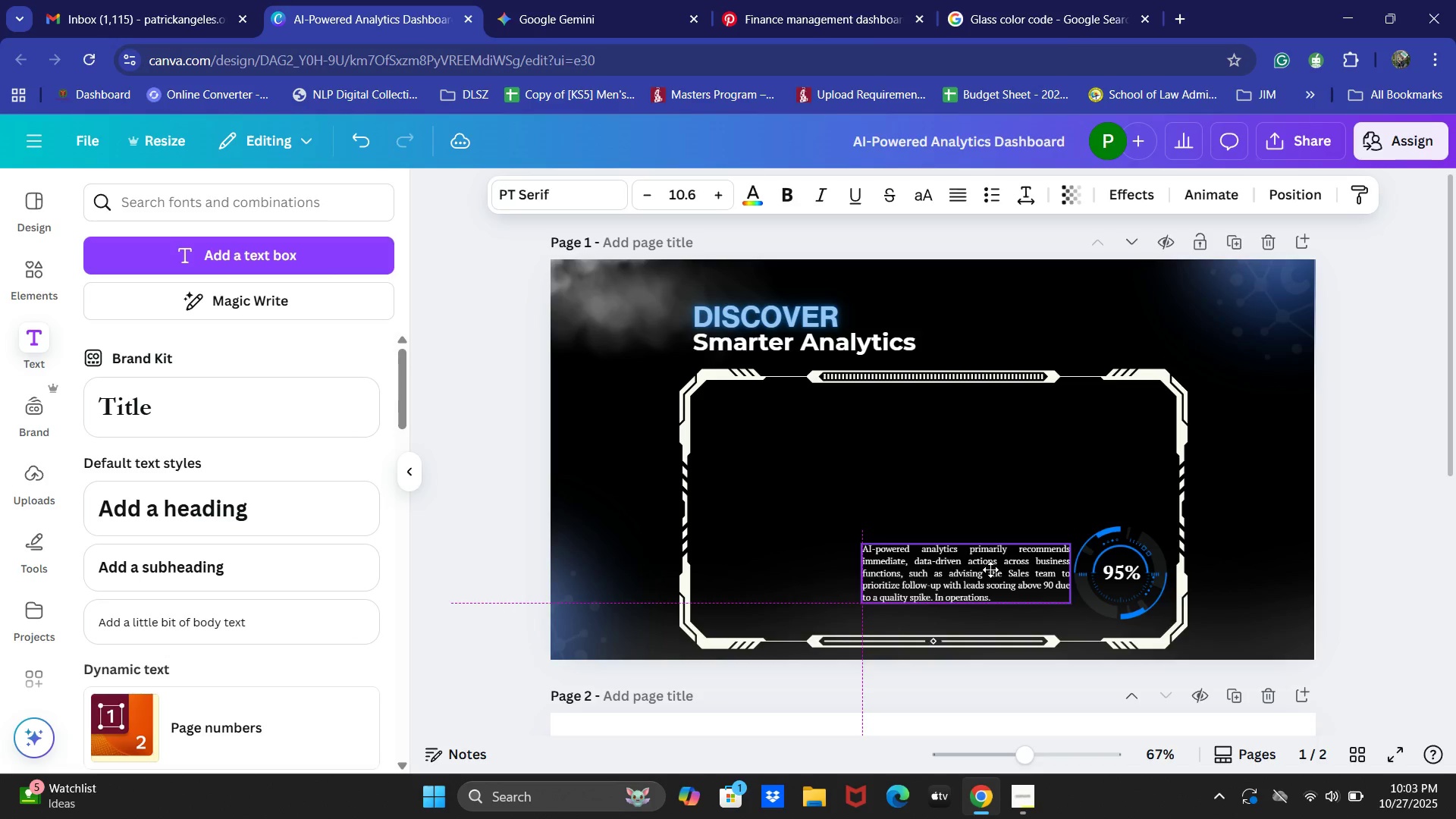 
wait(6.52)
 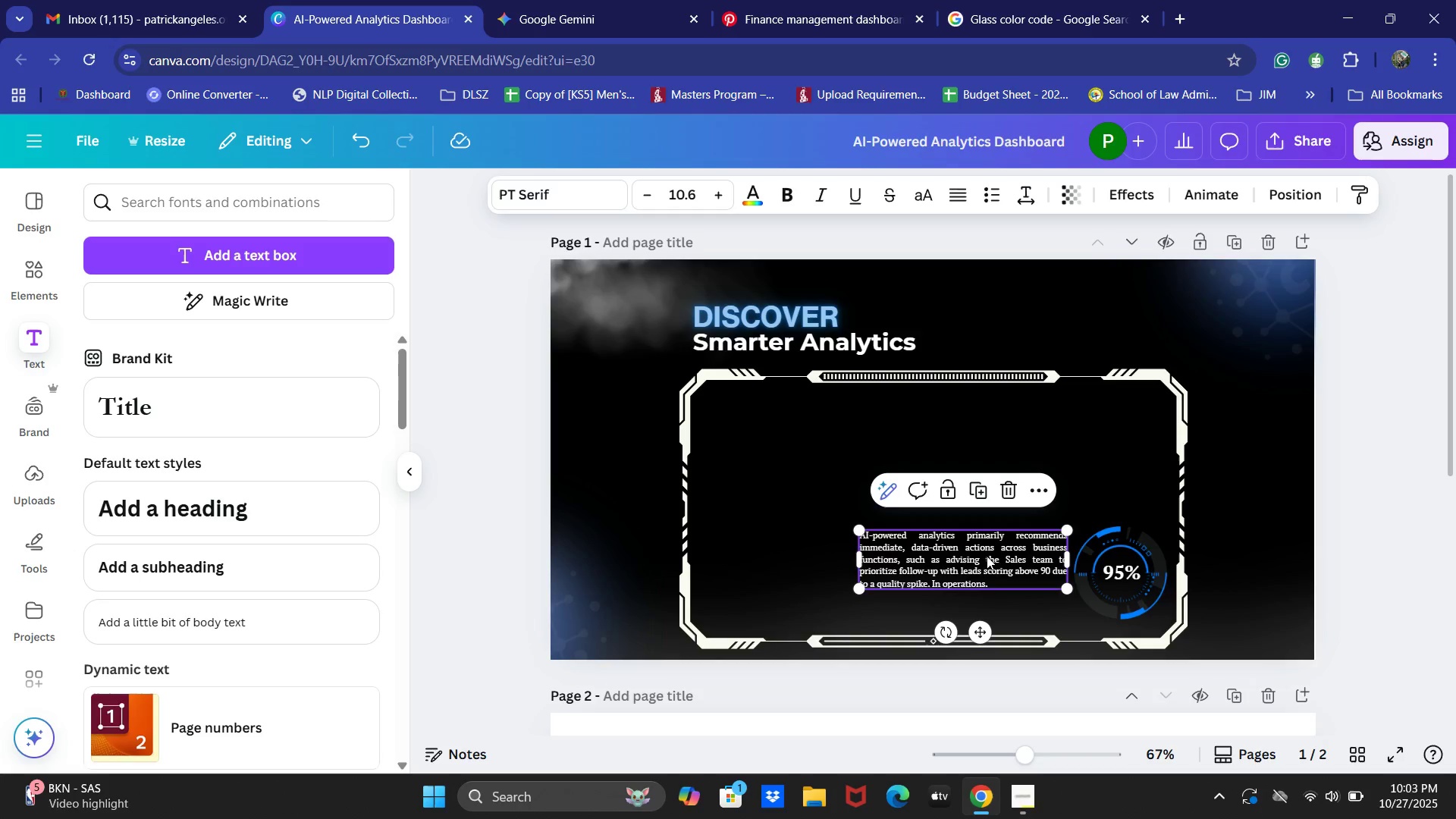 
left_click([1351, 418])
 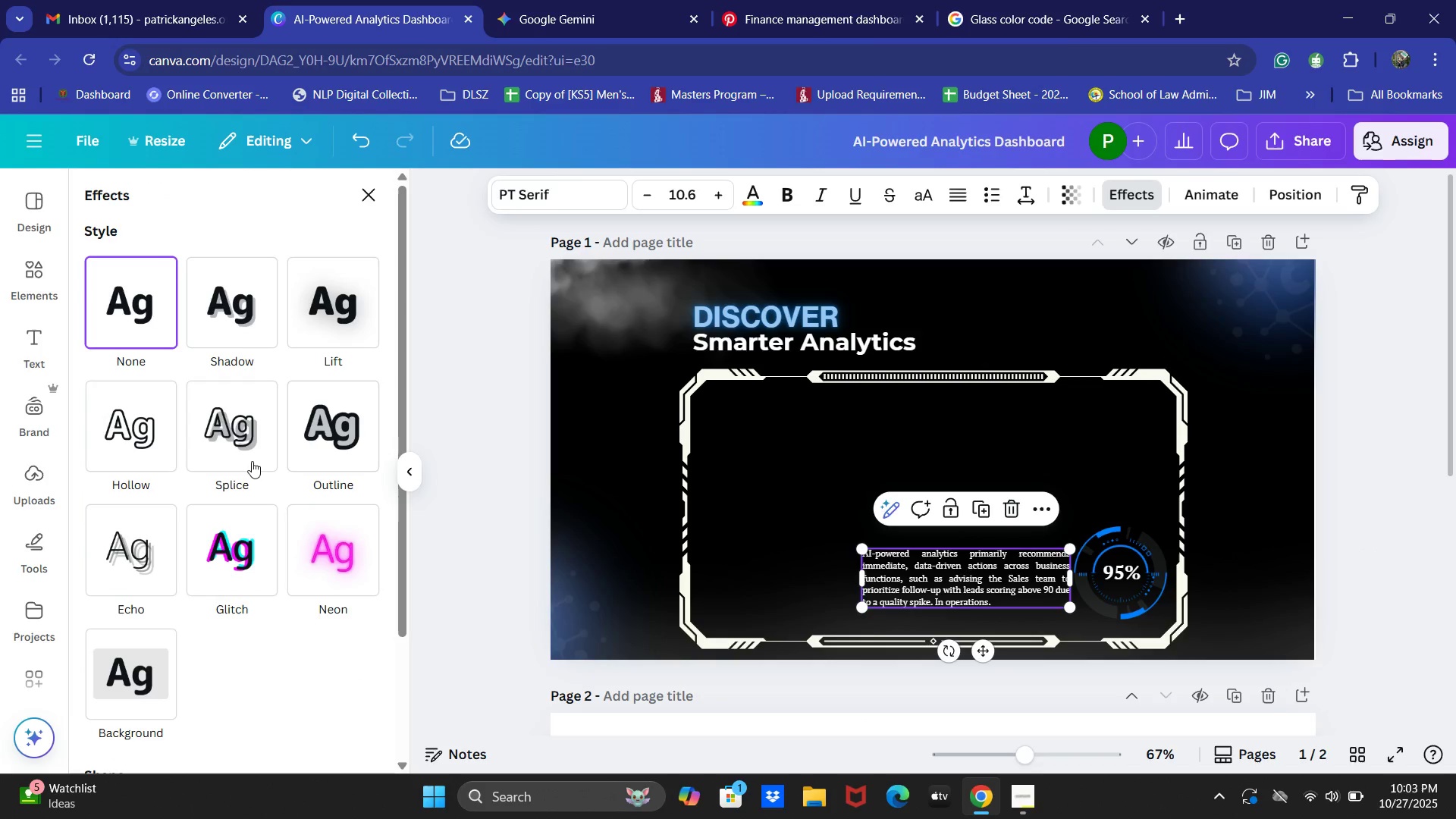 
left_click([240, 438])
 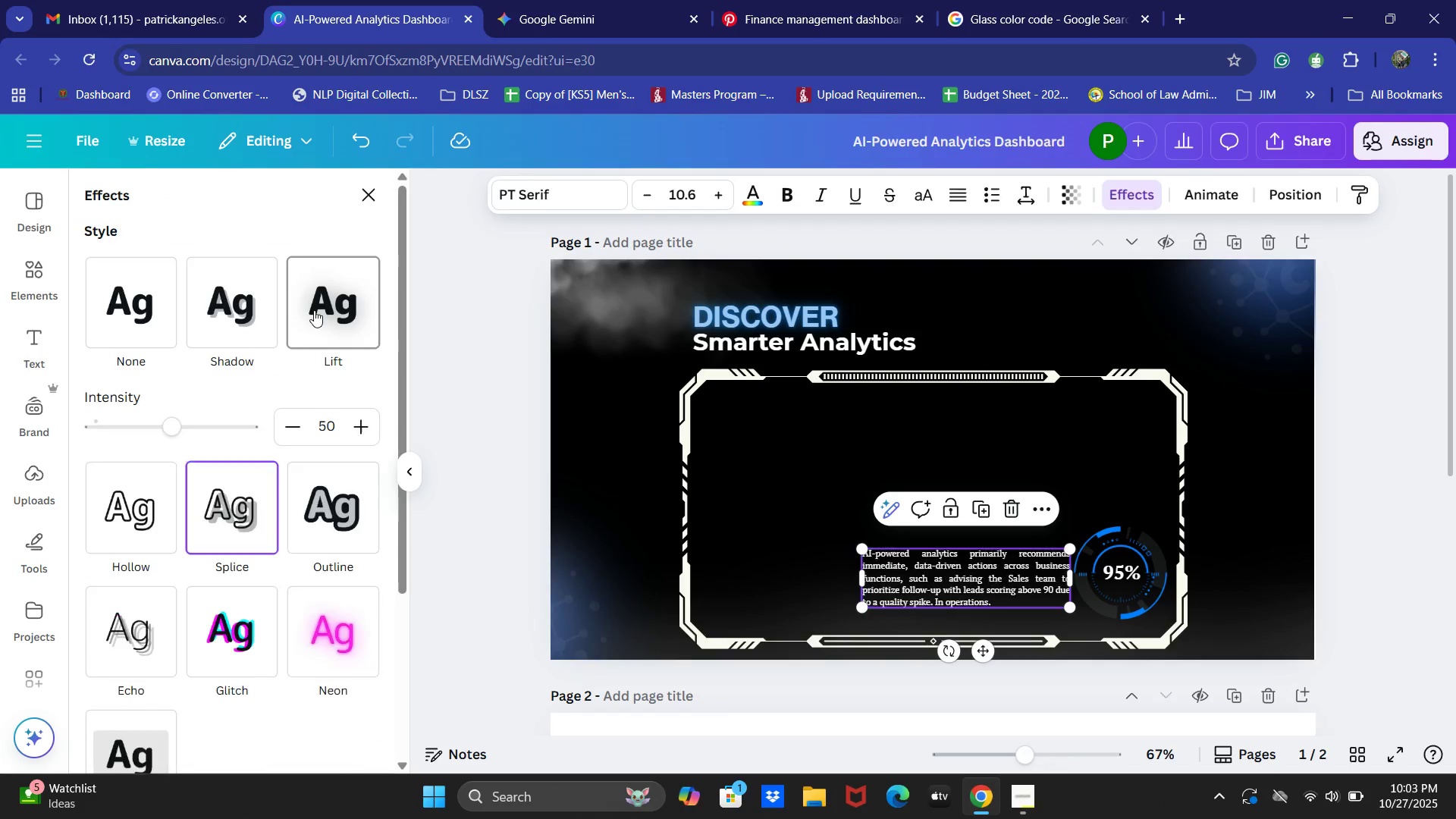 
left_click([314, 310])
 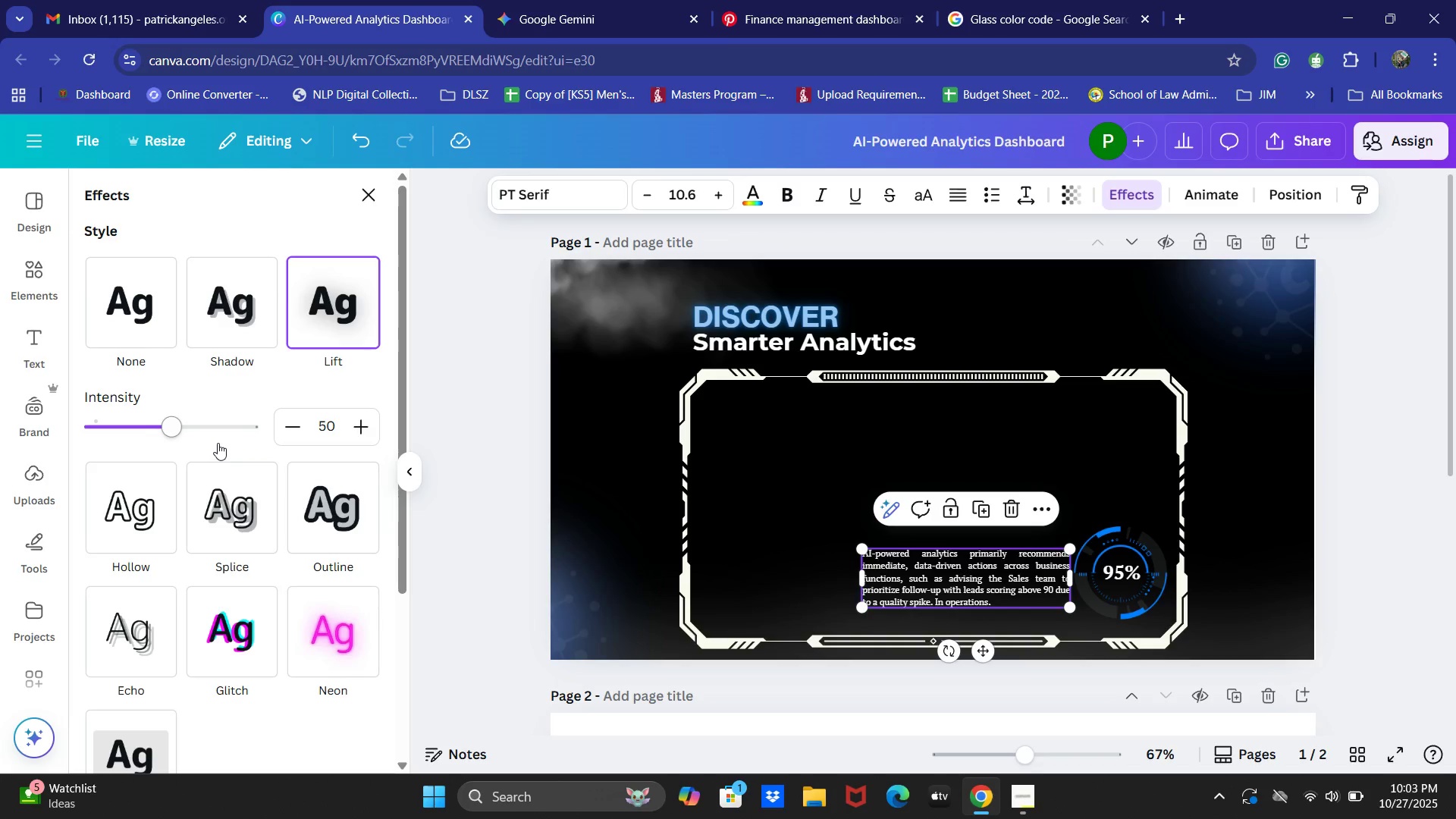 
left_click([224, 312])
 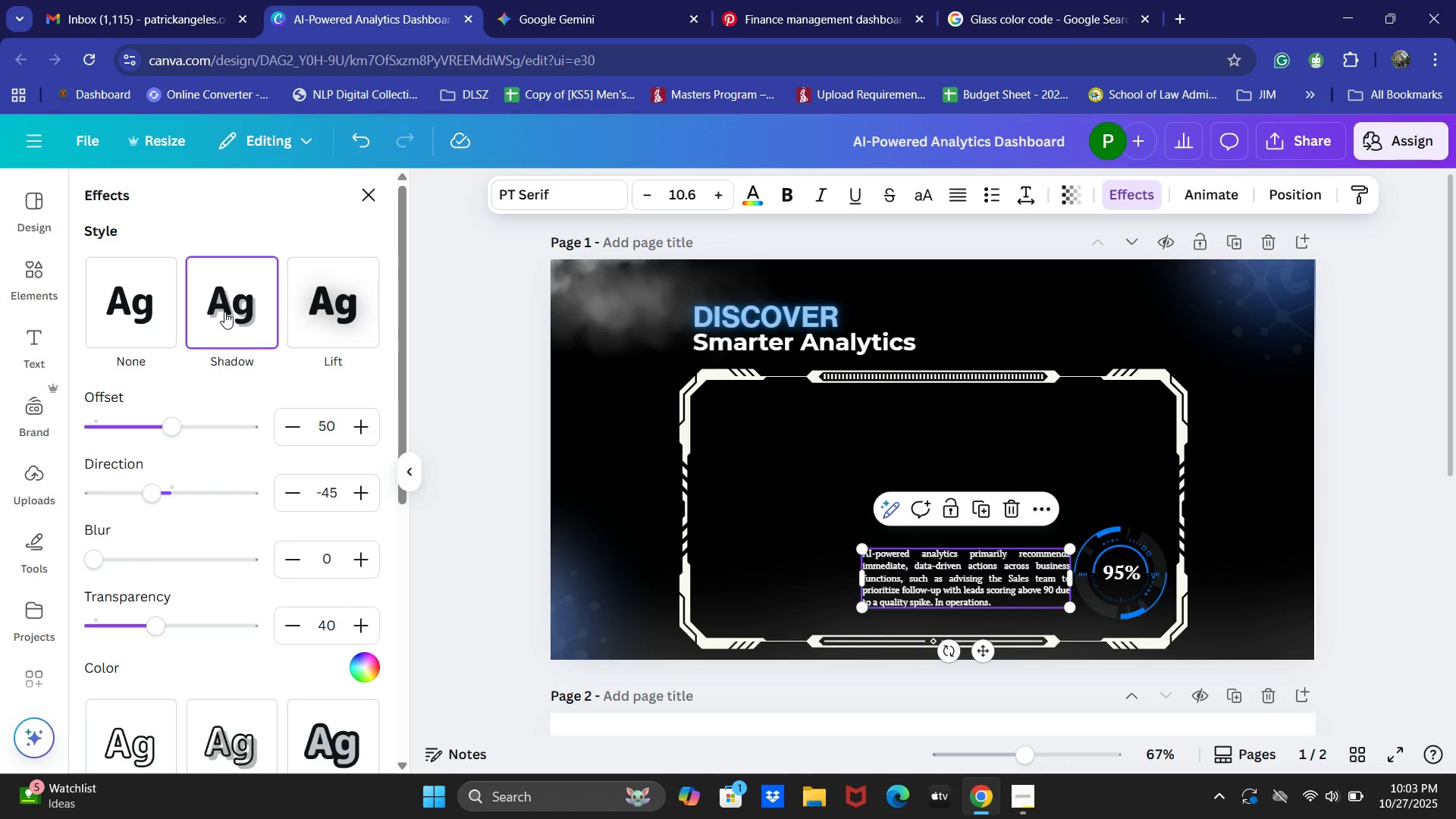 
key(Control+Z)
 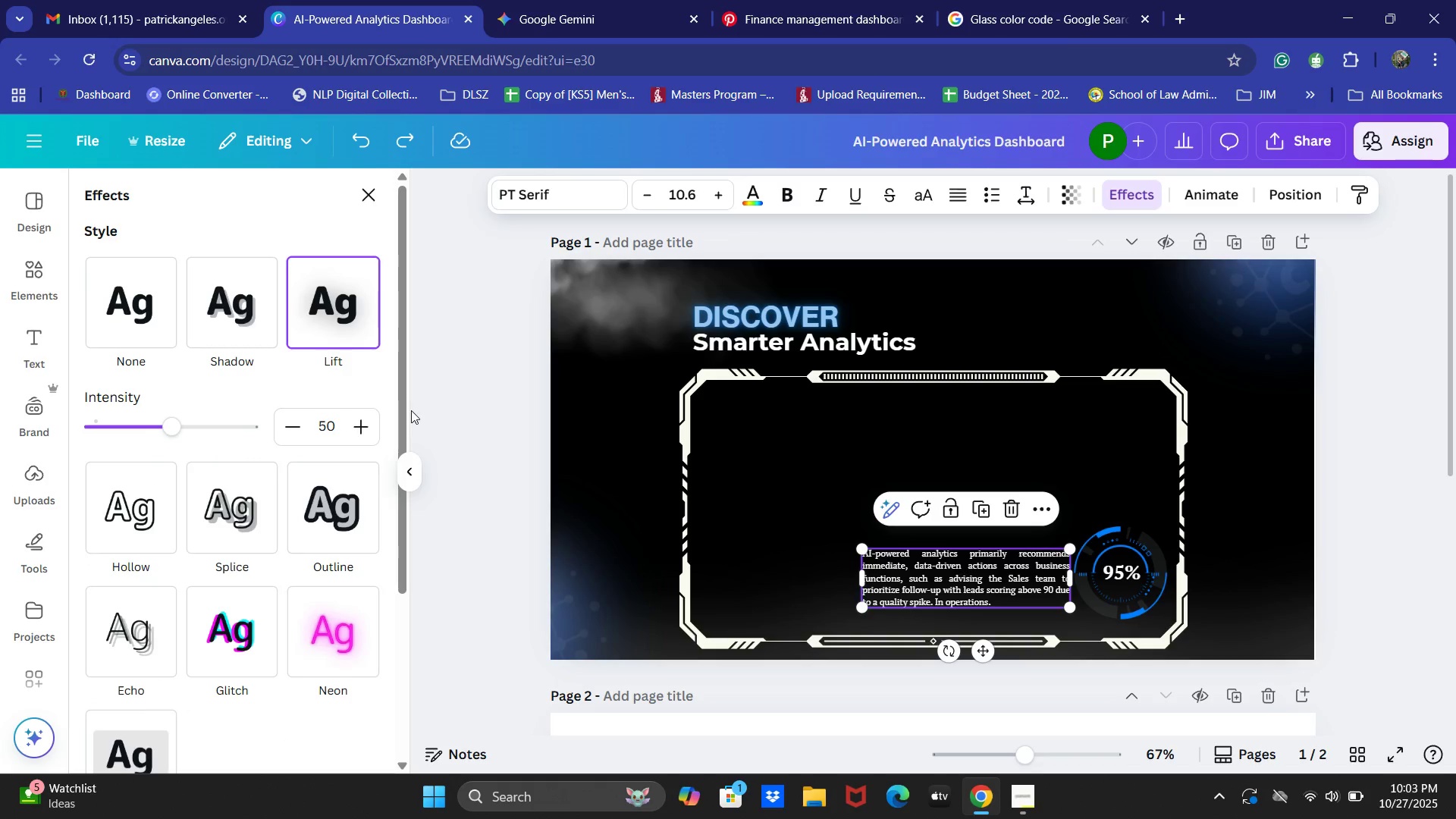 
left_click([341, 500])
 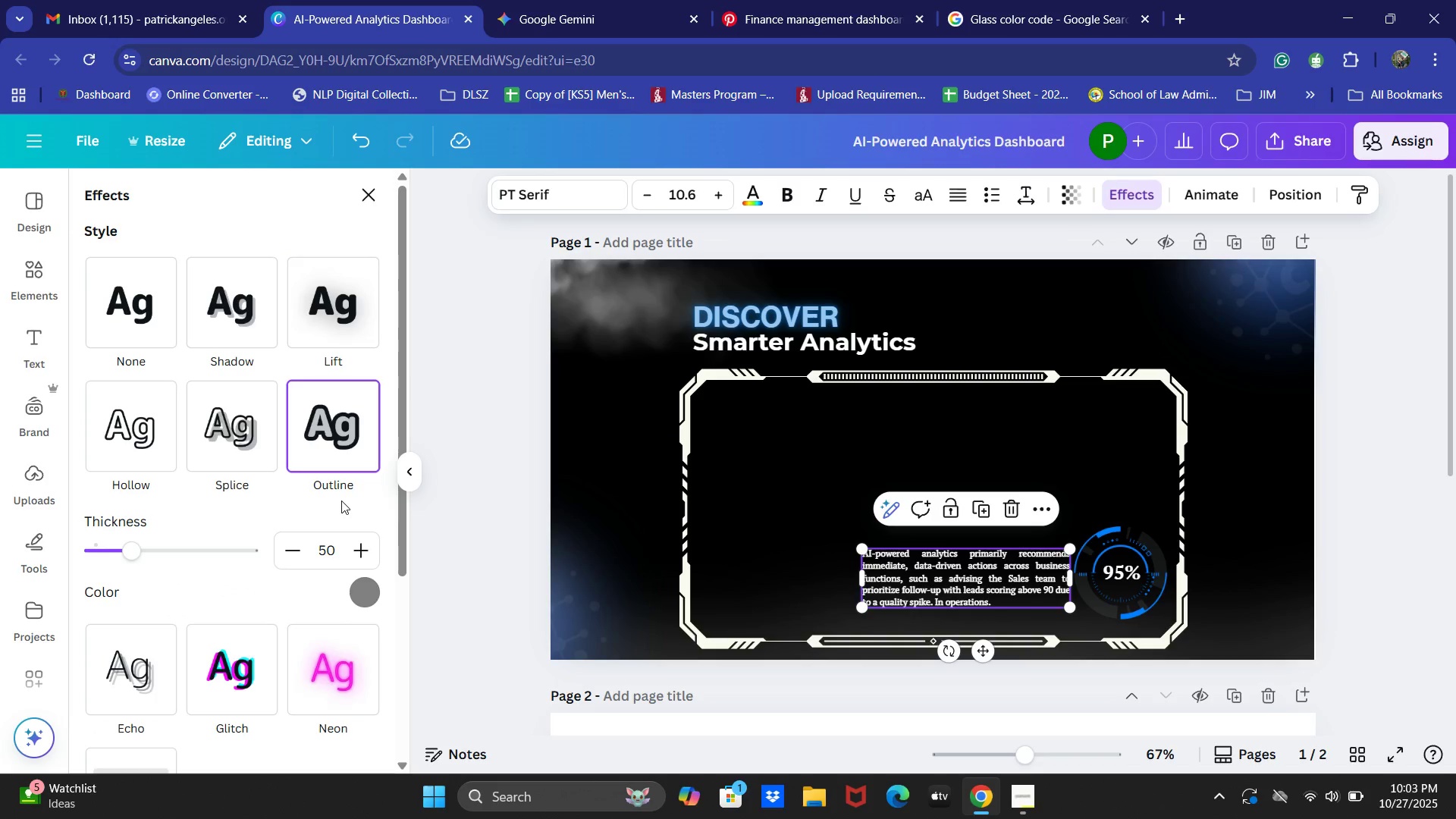 
key(Control+Z)
 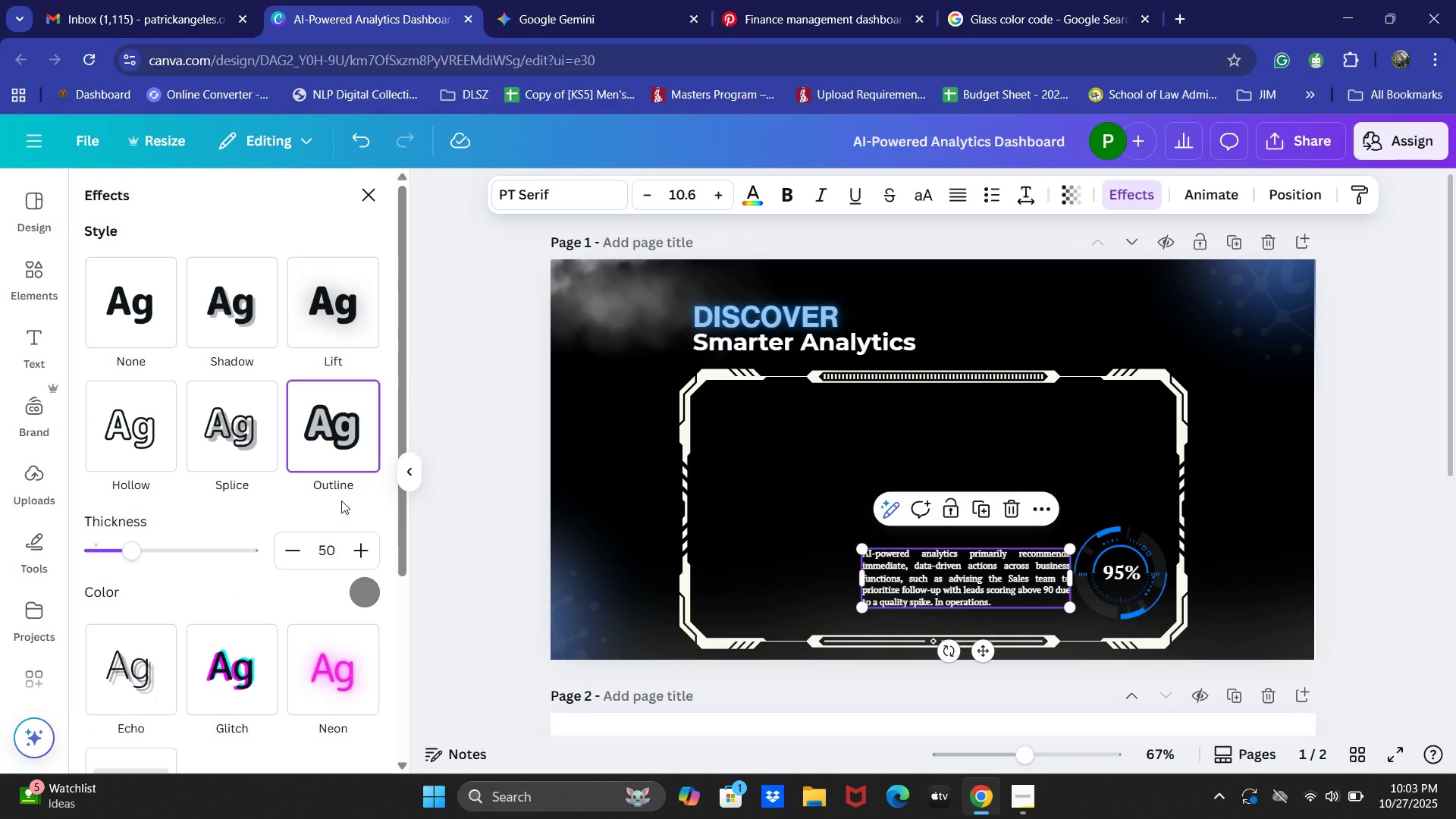 
left_click([1371, 337])
 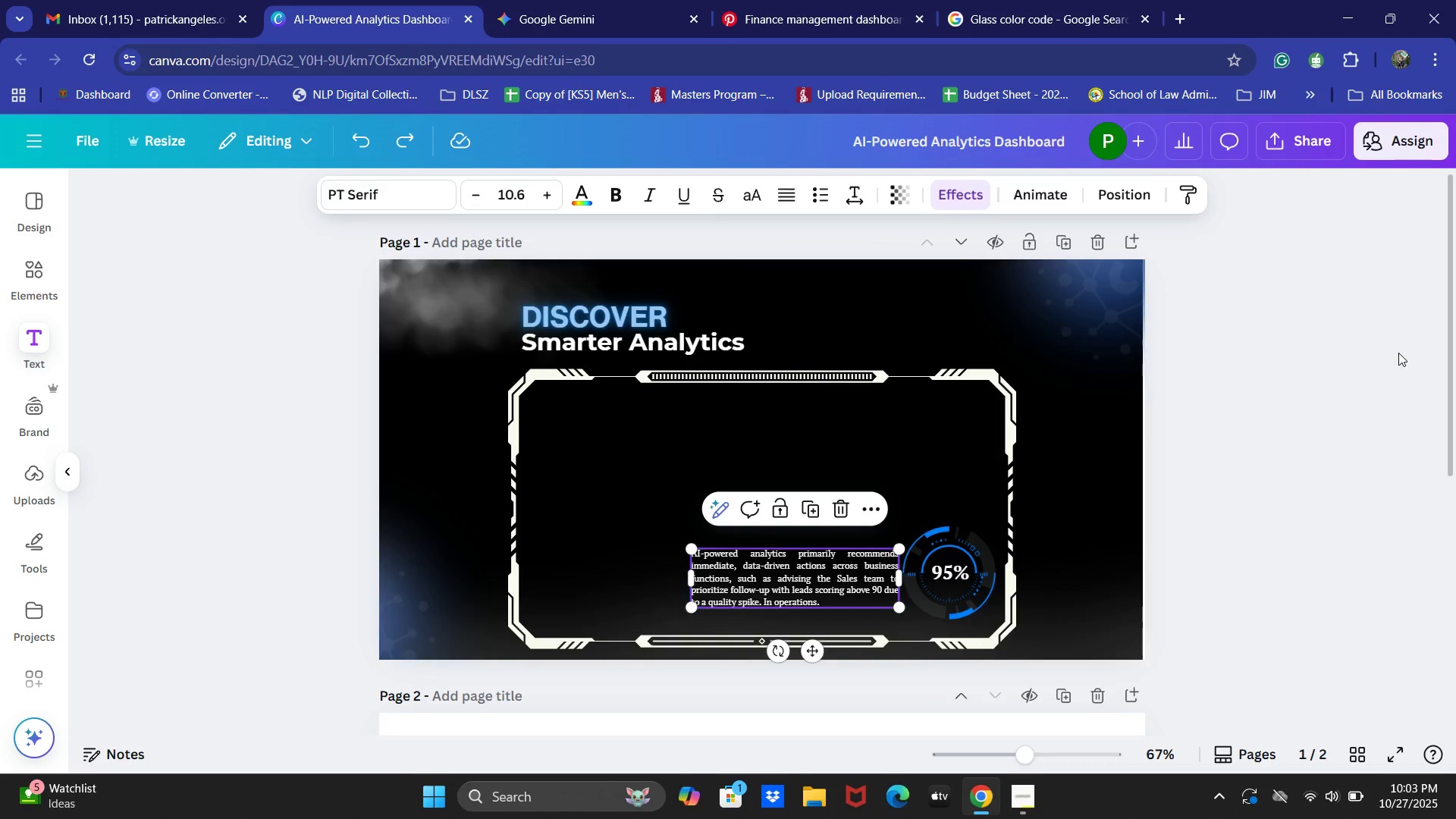 
double_click([1398, 353])
 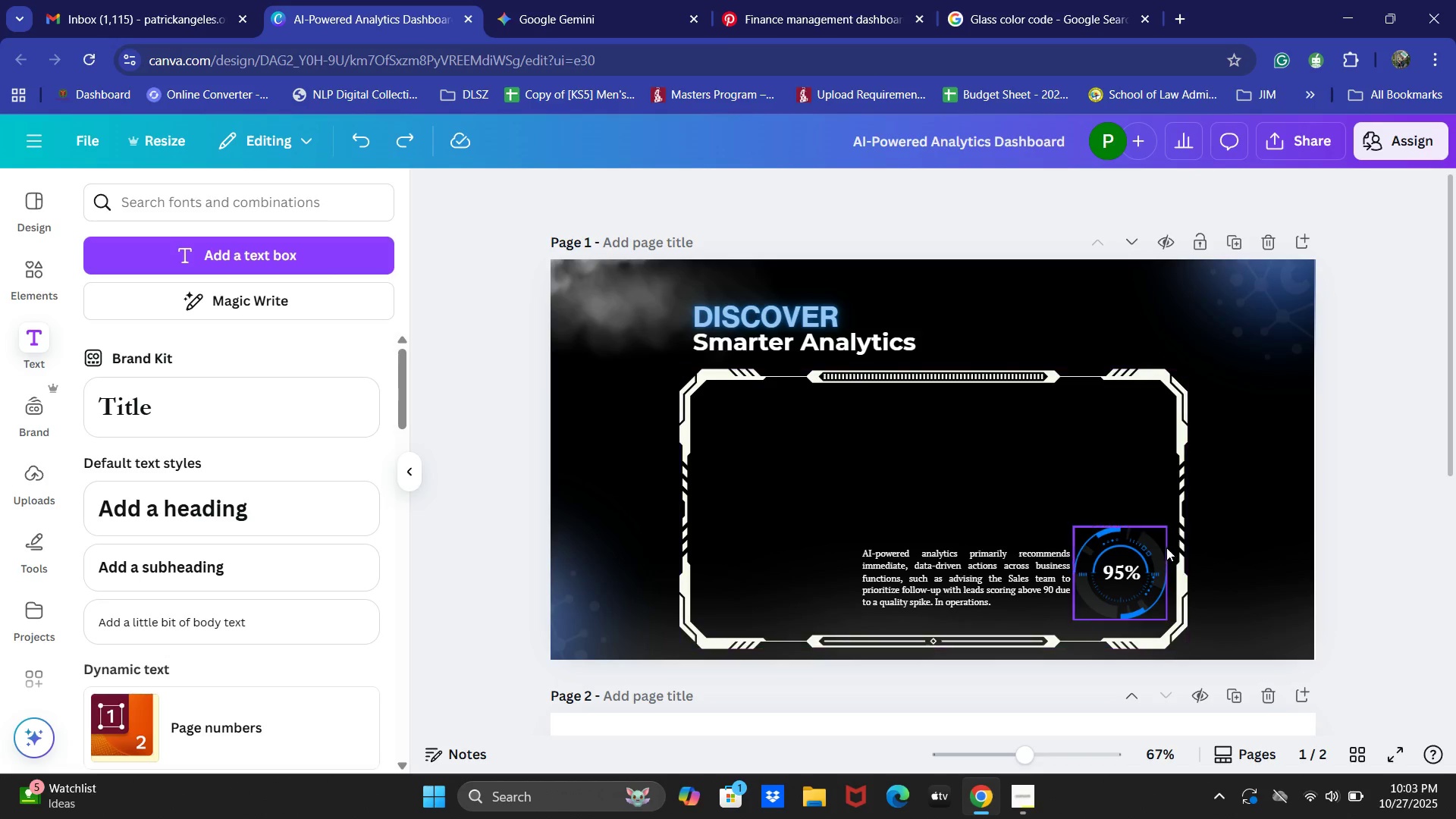 
left_click([987, 585])
 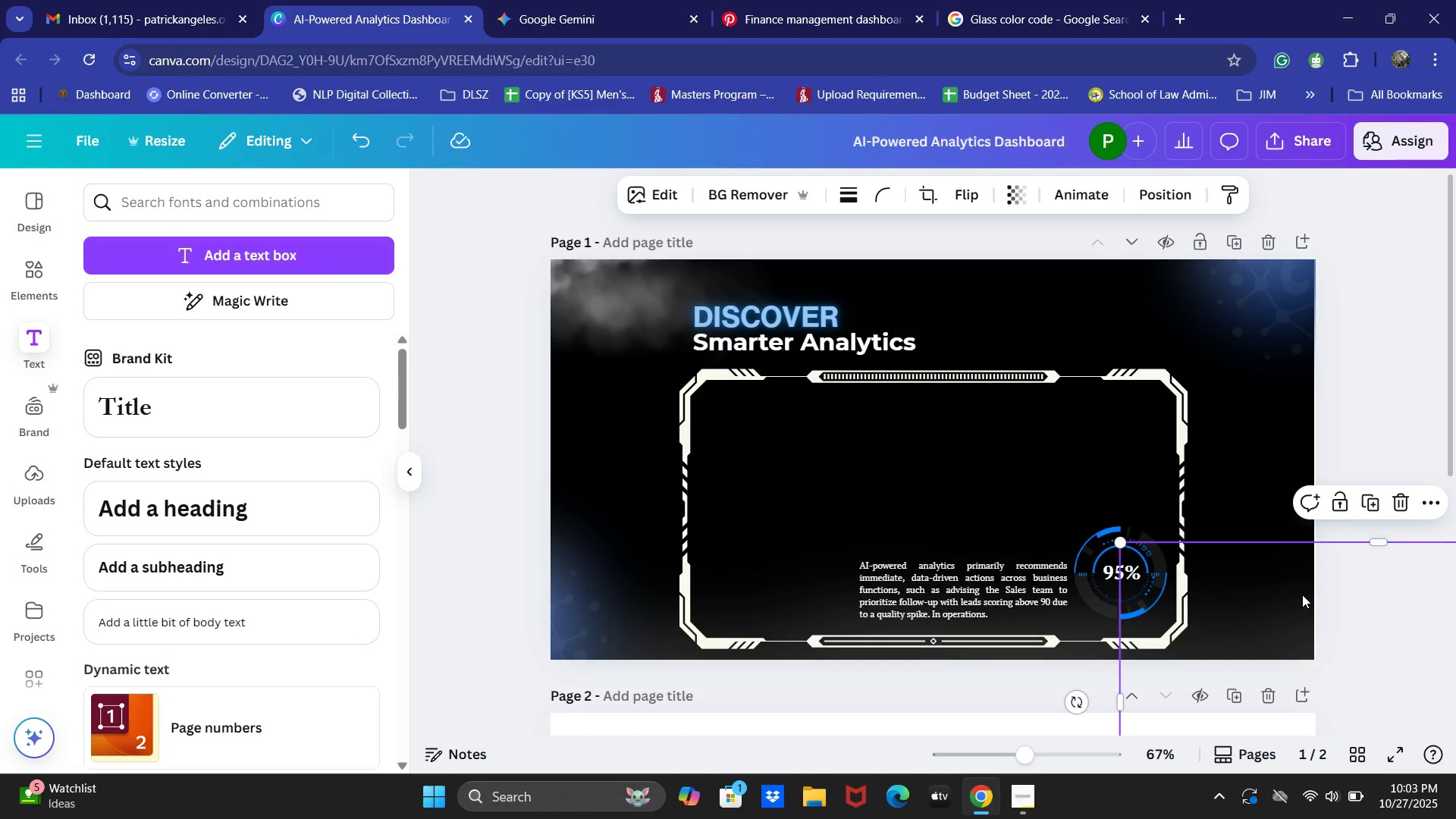 
wait(5.85)
 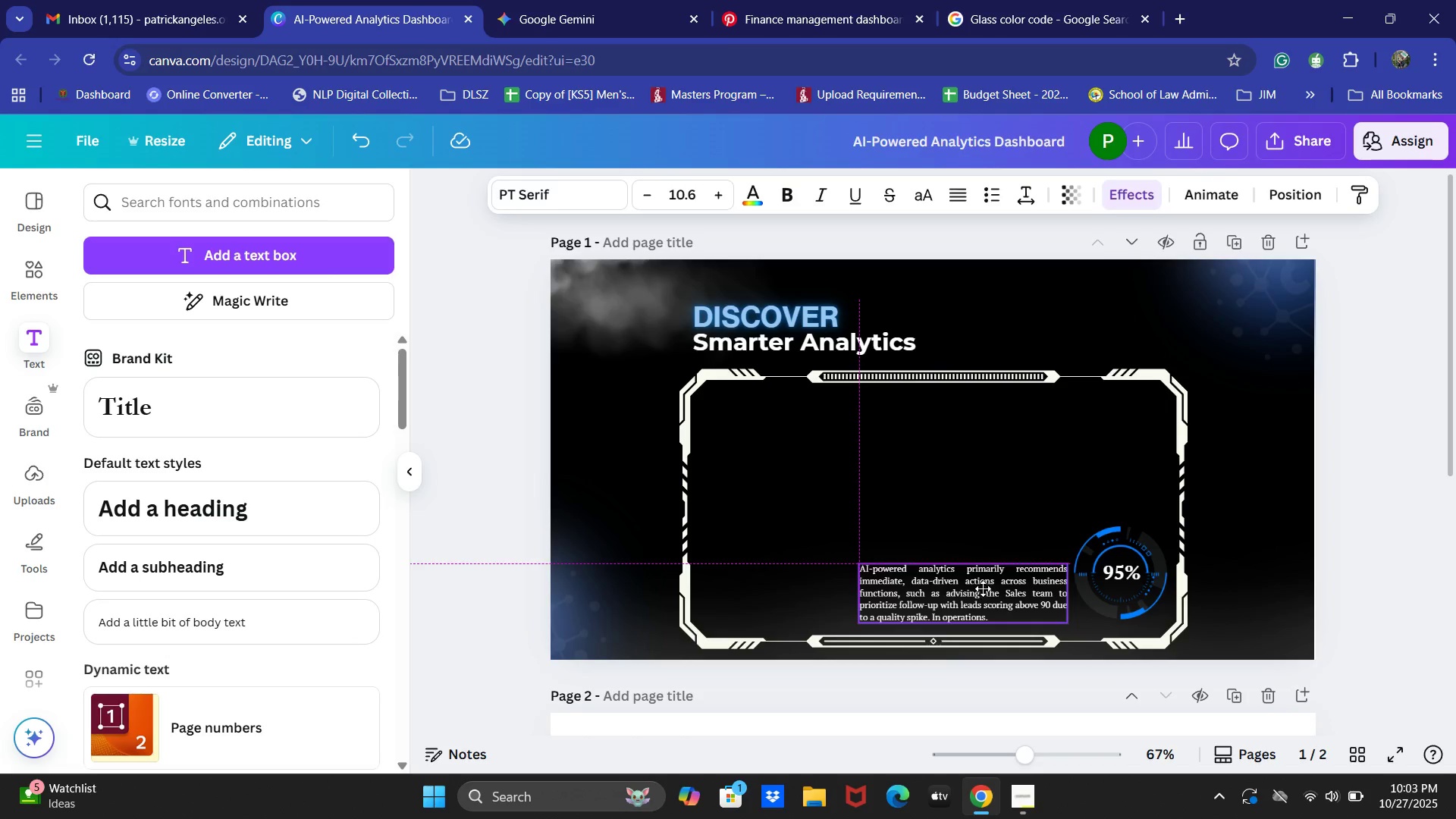 
key(Alt+Tab)